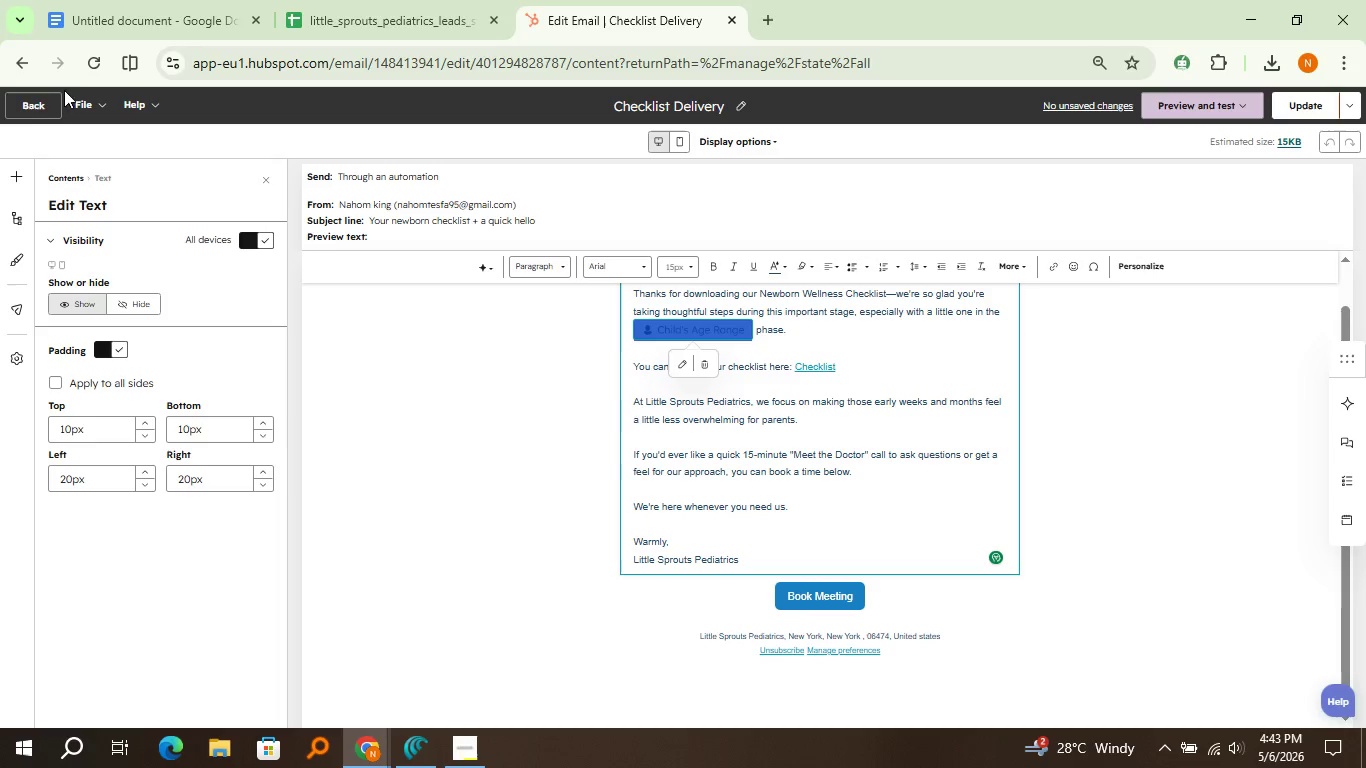 
left_click([37, 117])
 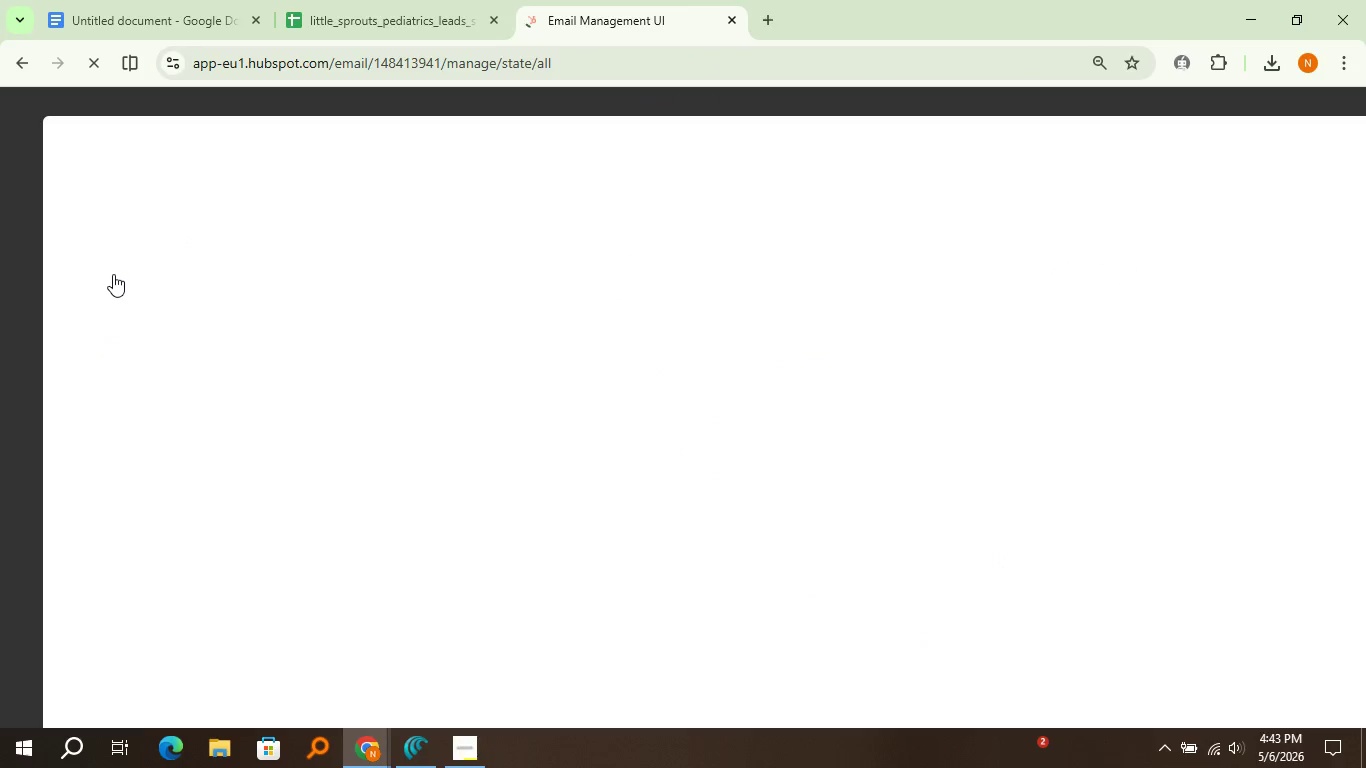 
scroll: coordinate [841, 568], scroll_direction: down, amount: 2.0
 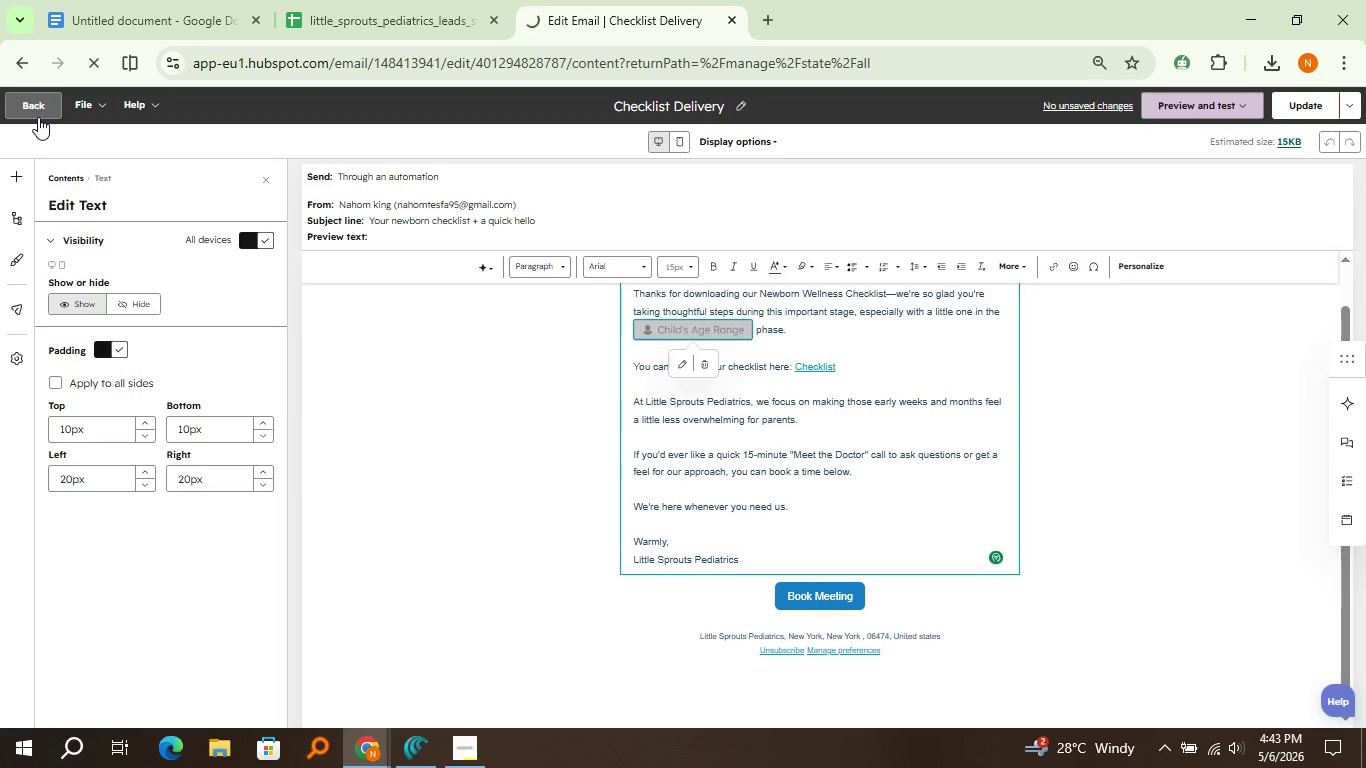 
left_click([113, 274])
 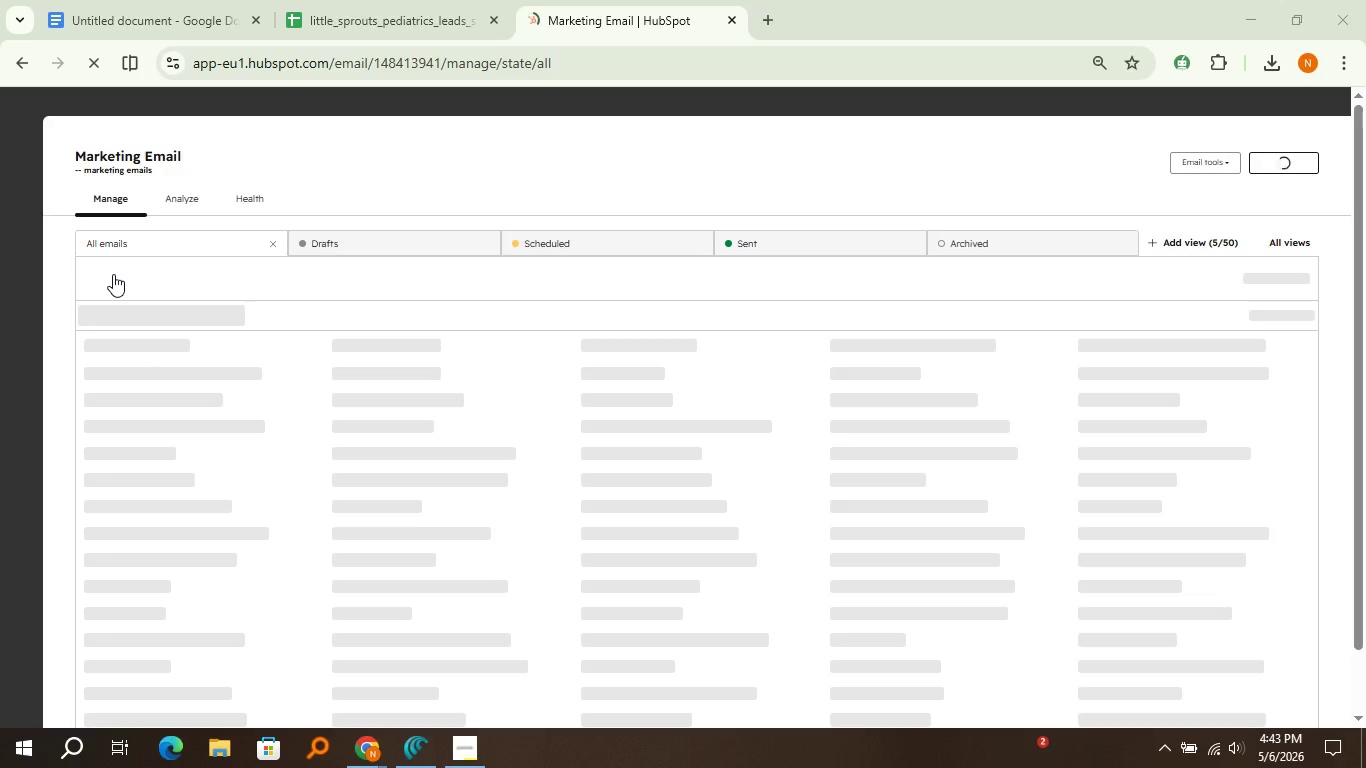 
left_click([113, 274])
 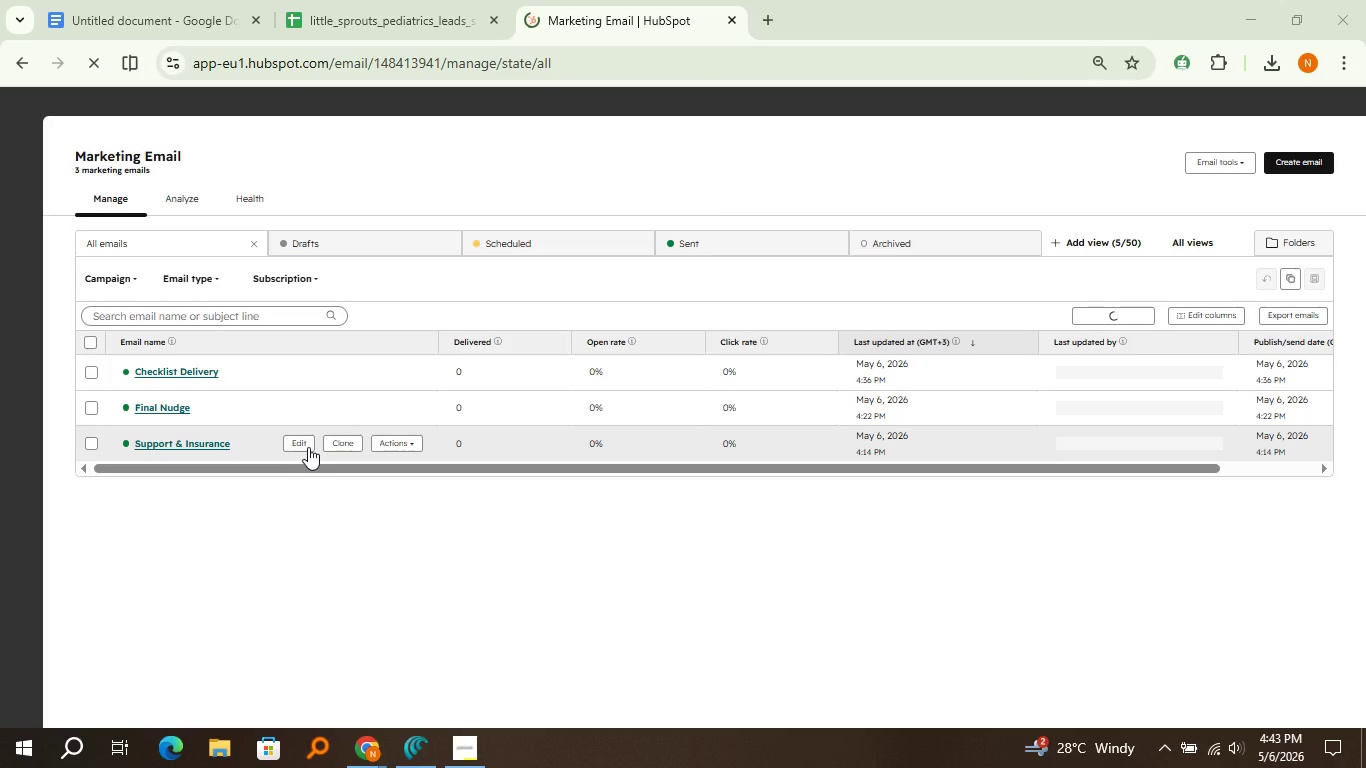 
left_click([303, 447])
 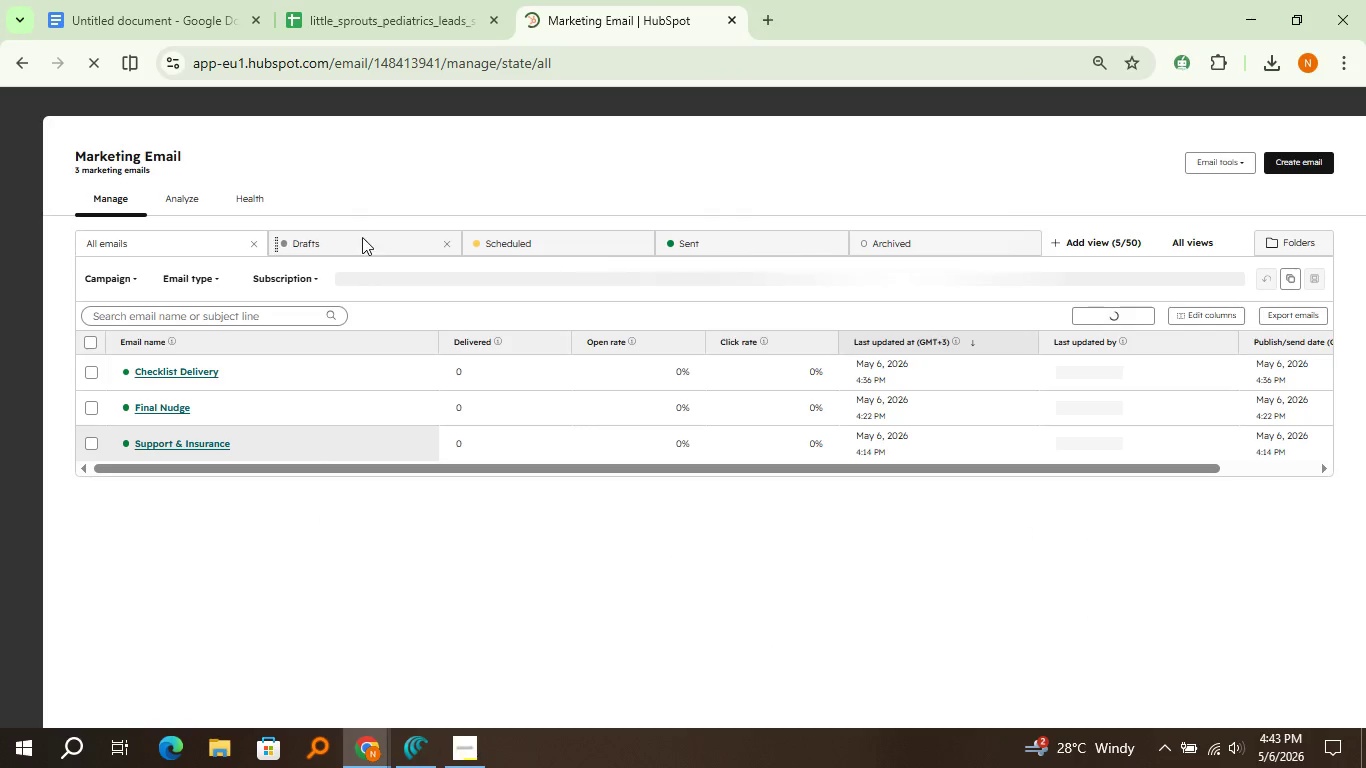 
mouse_move([342, 238])
 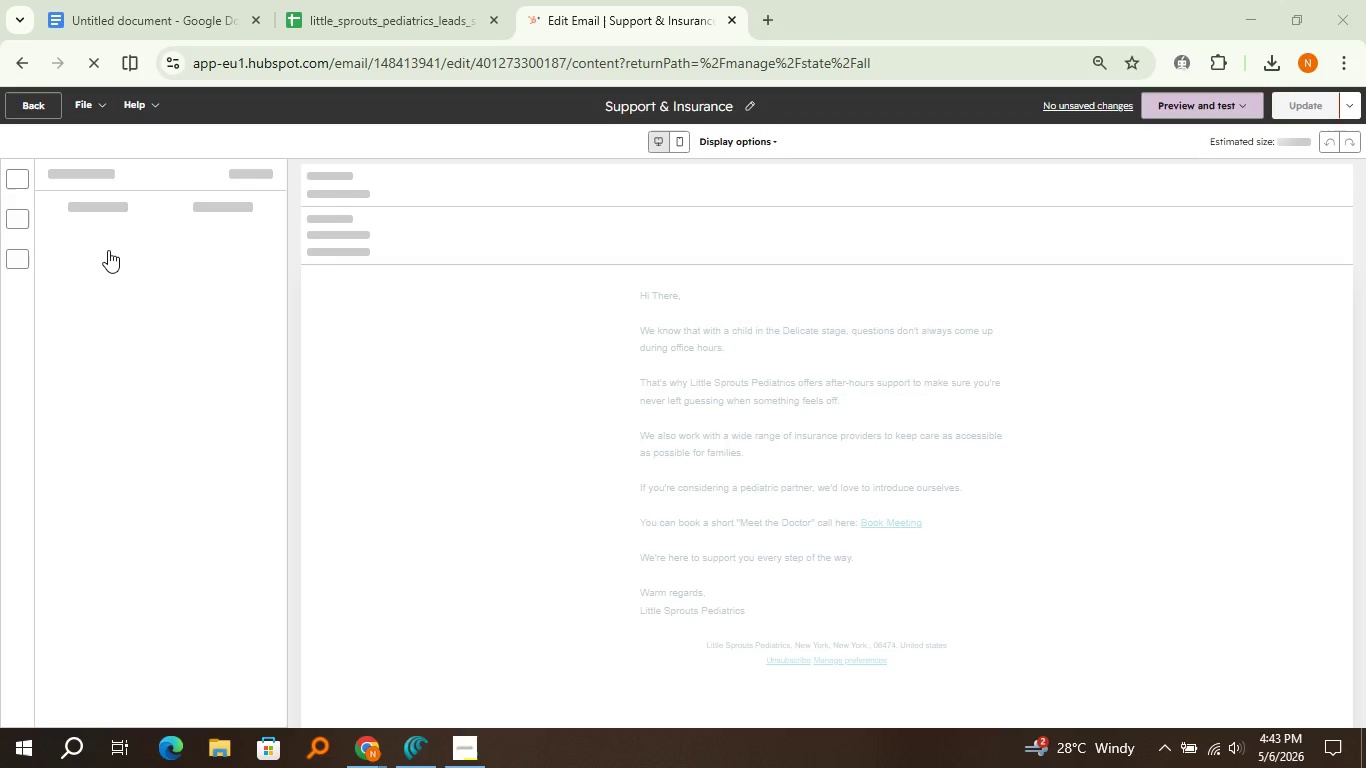 
left_click([108, 250])
 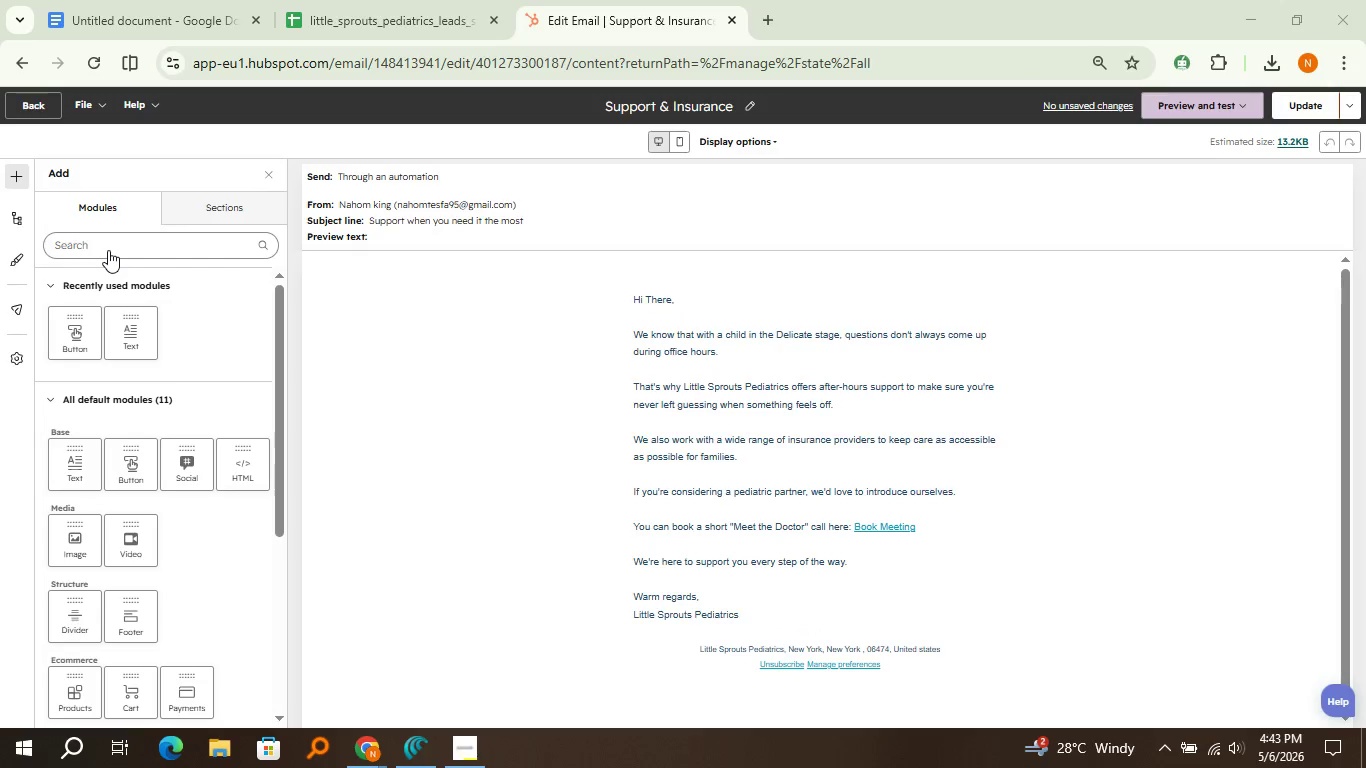 
wait(5.11)
 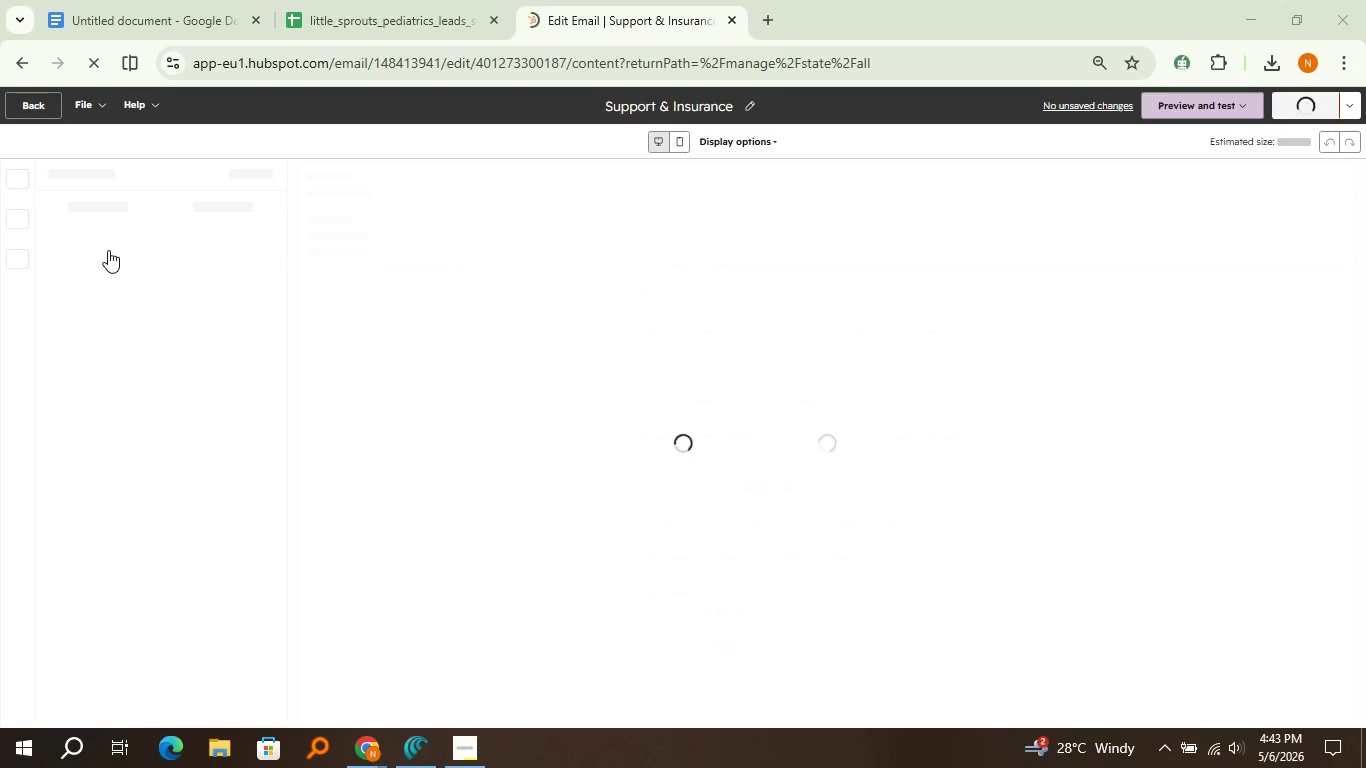 
left_click([108, 250])
 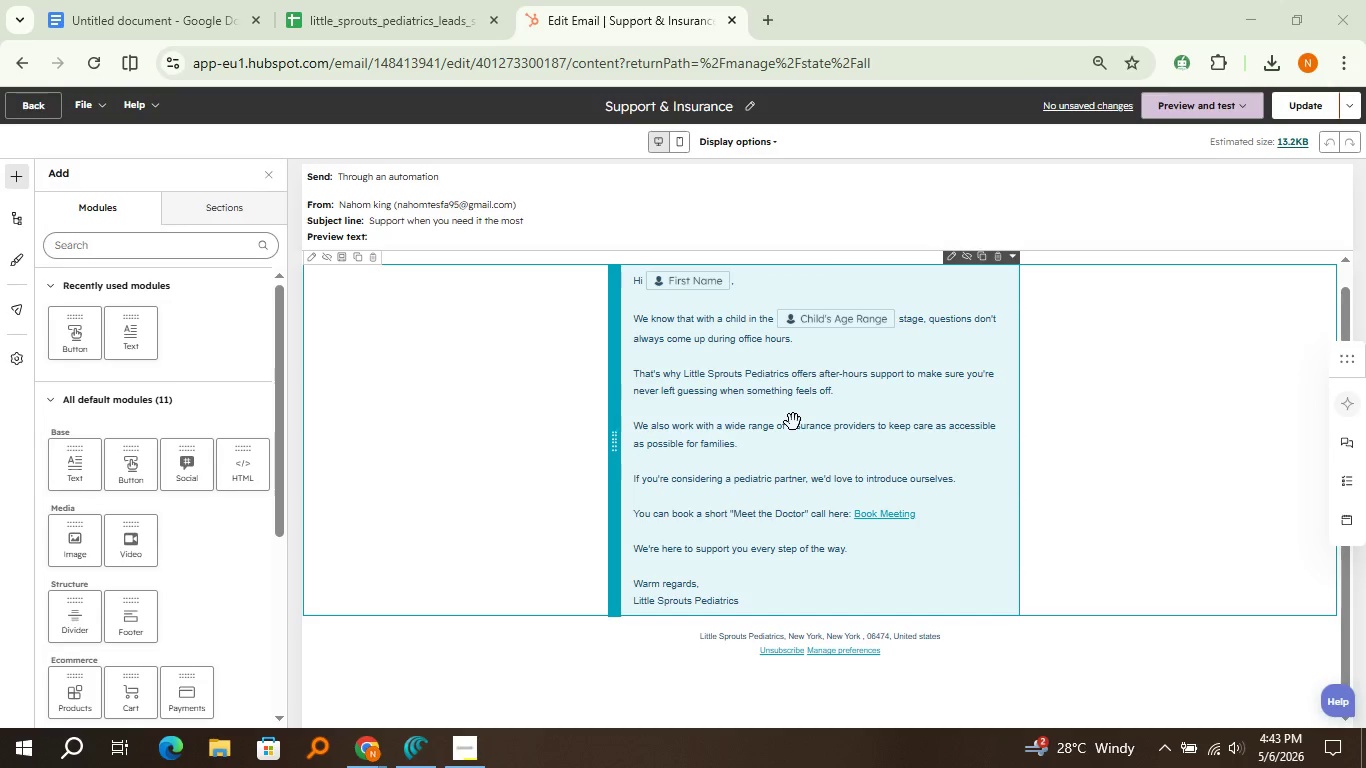 
left_click([793, 422])
 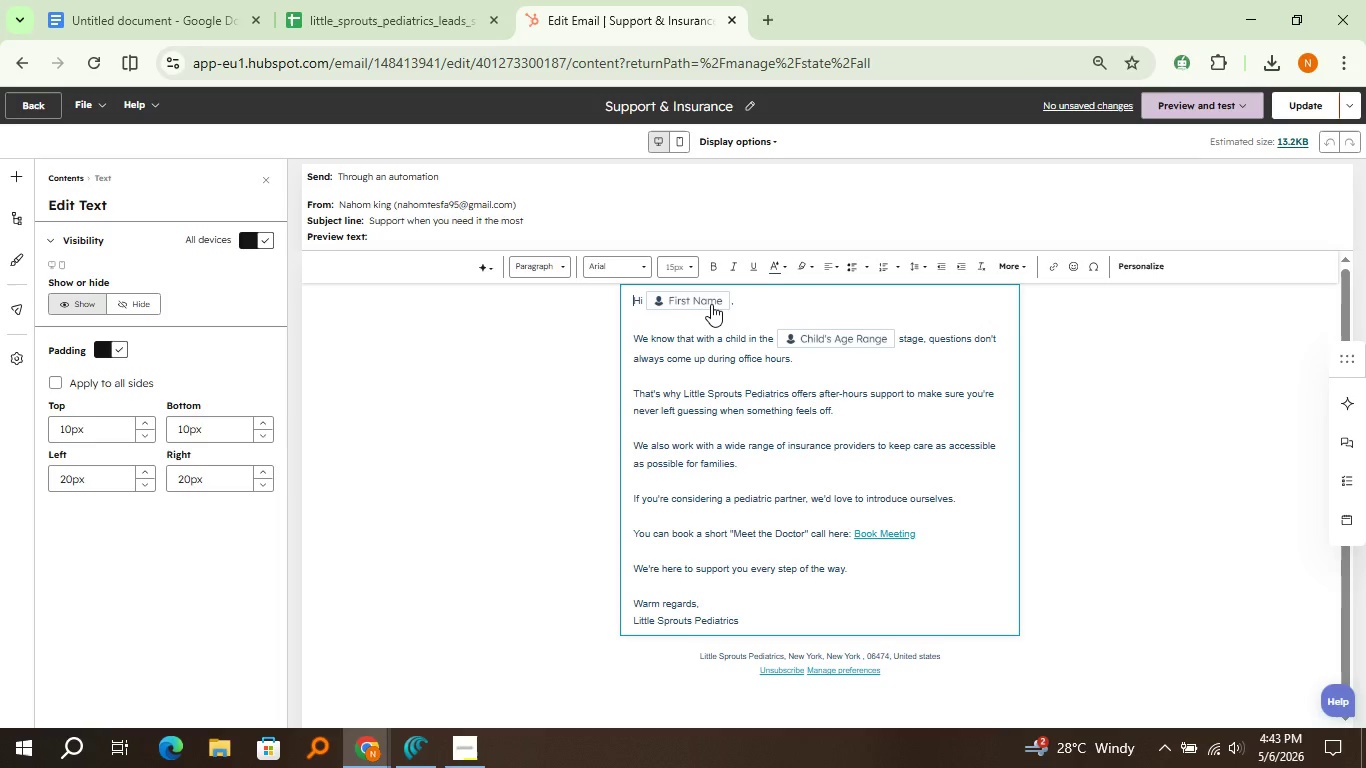 
scroll: coordinate [793, 422], scroll_direction: down, amount: 1.0
 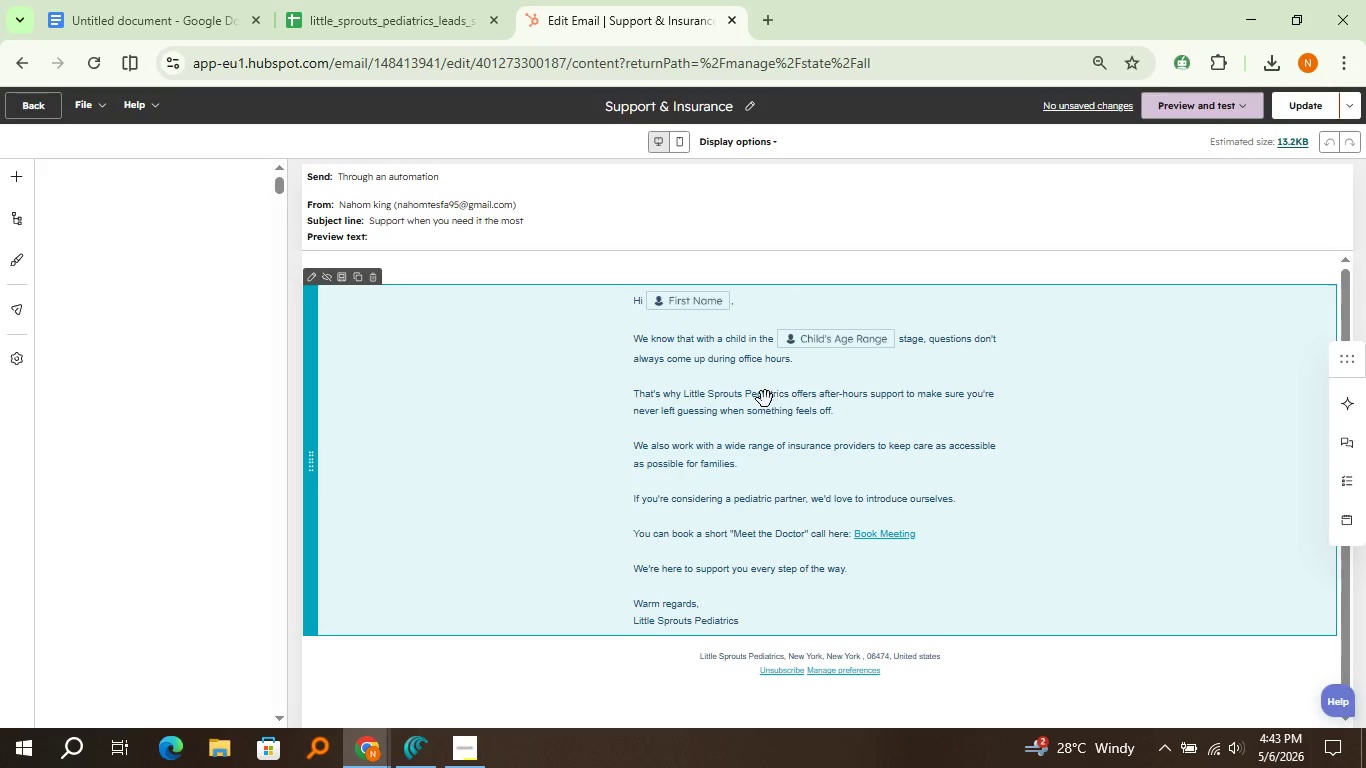 
left_click([711, 304])
 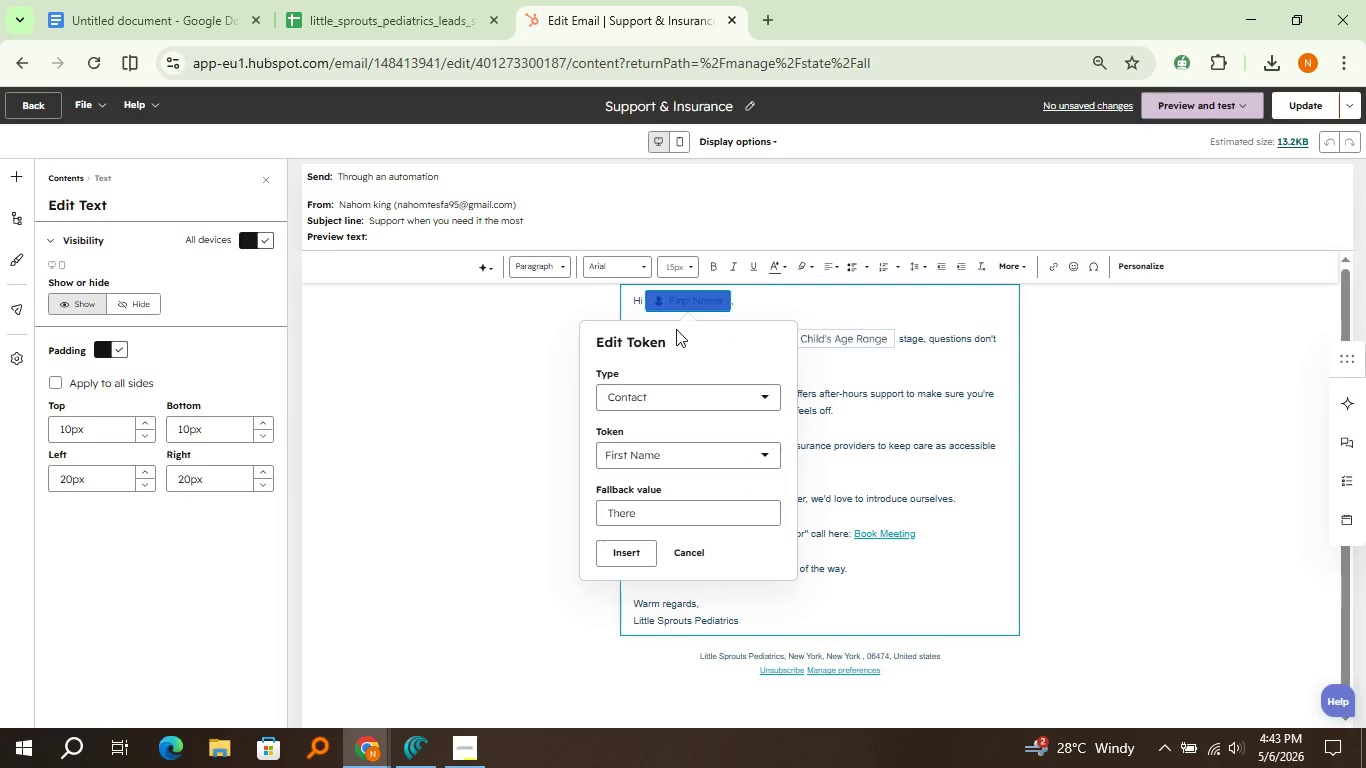 
left_click([676, 329])
 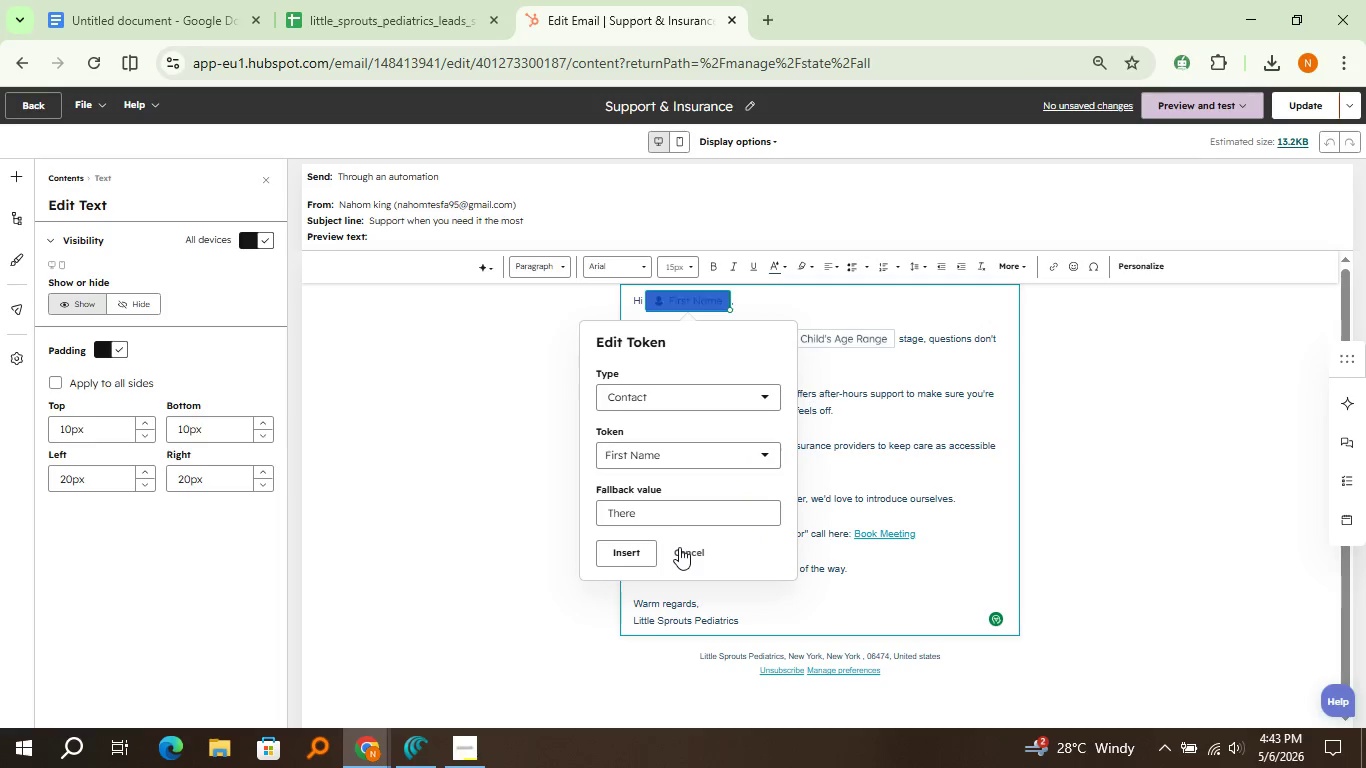 
left_click([679, 547])
 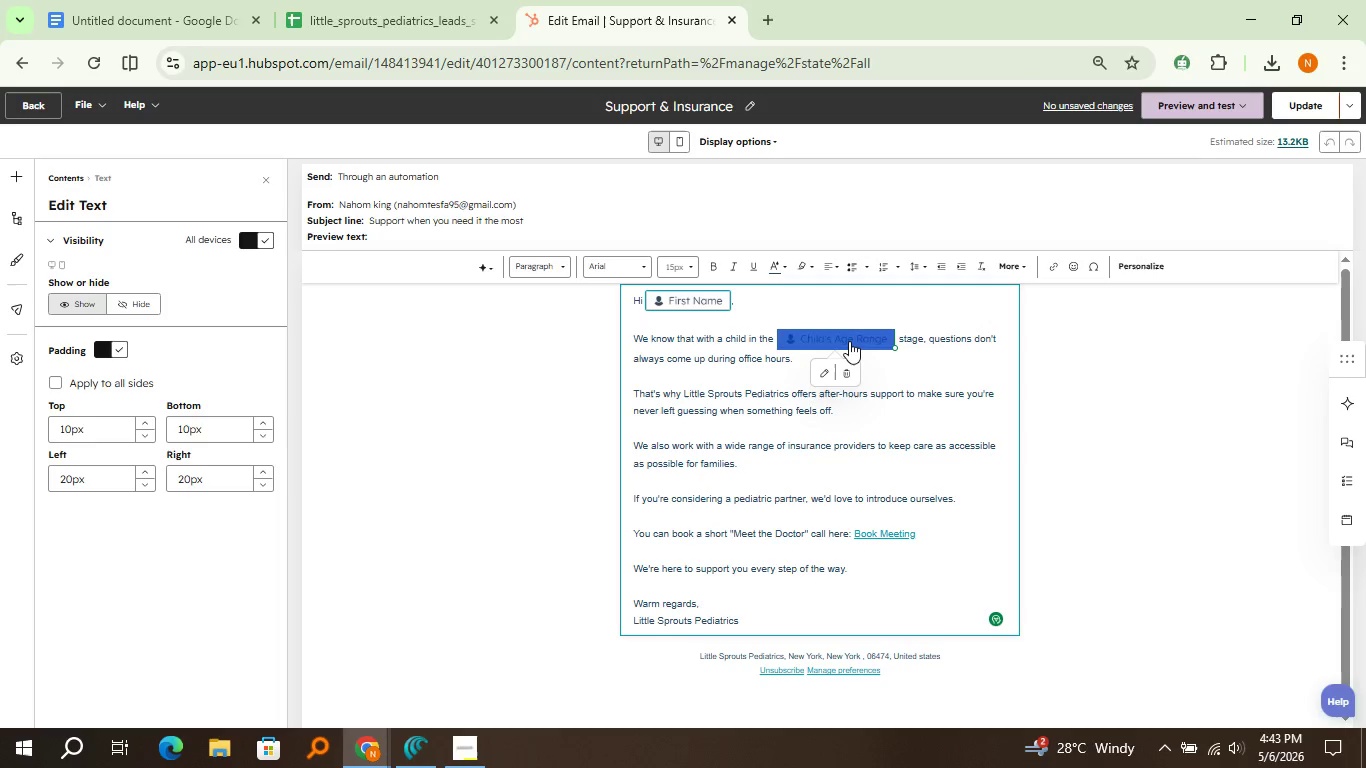 
left_click([849, 341])
 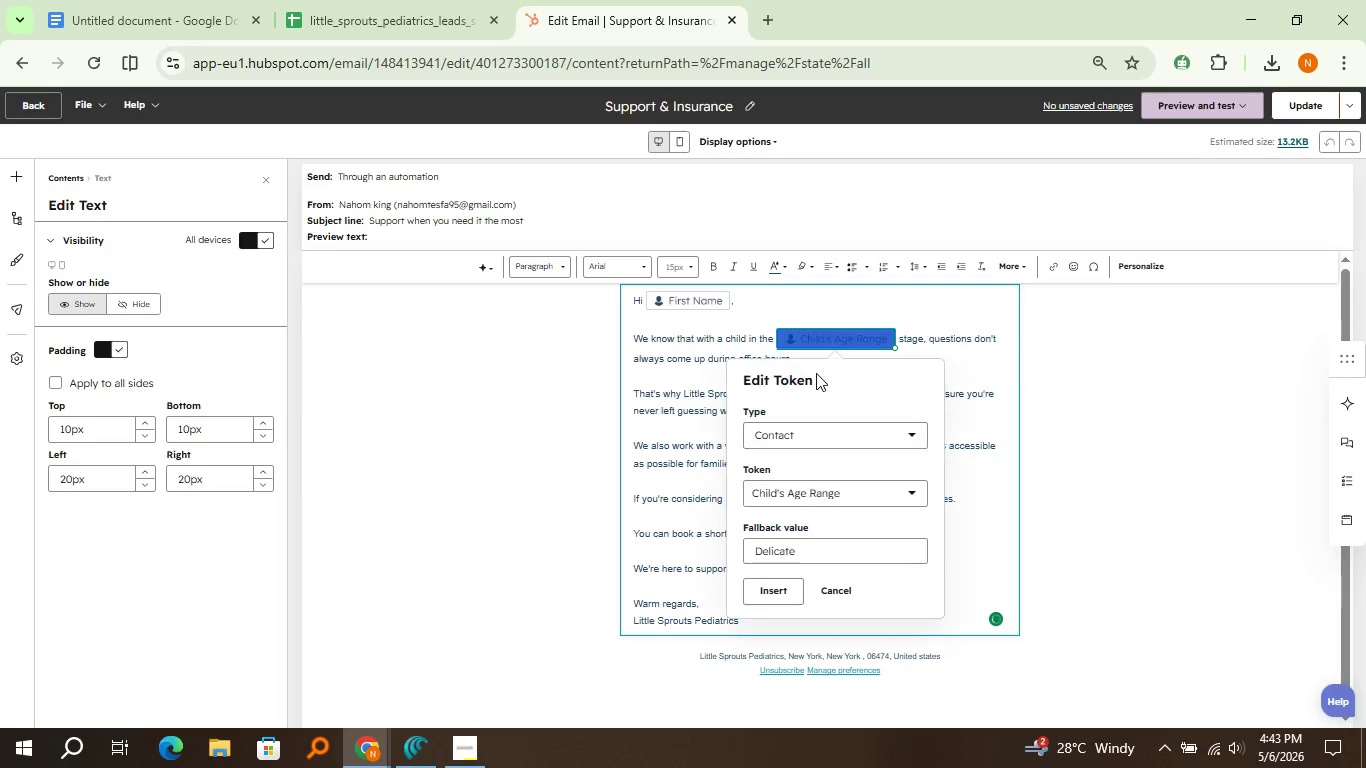 
left_click([816, 373])
 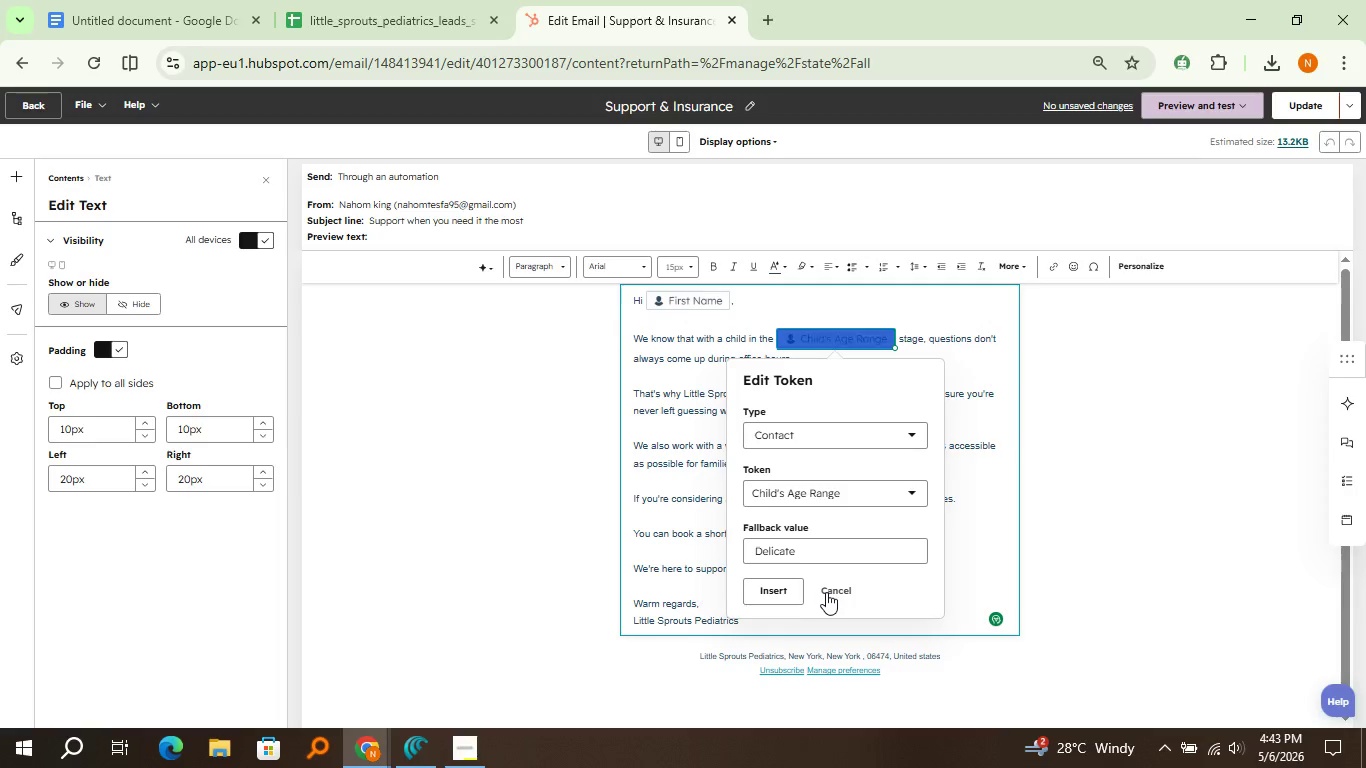 
left_click([826, 592])
 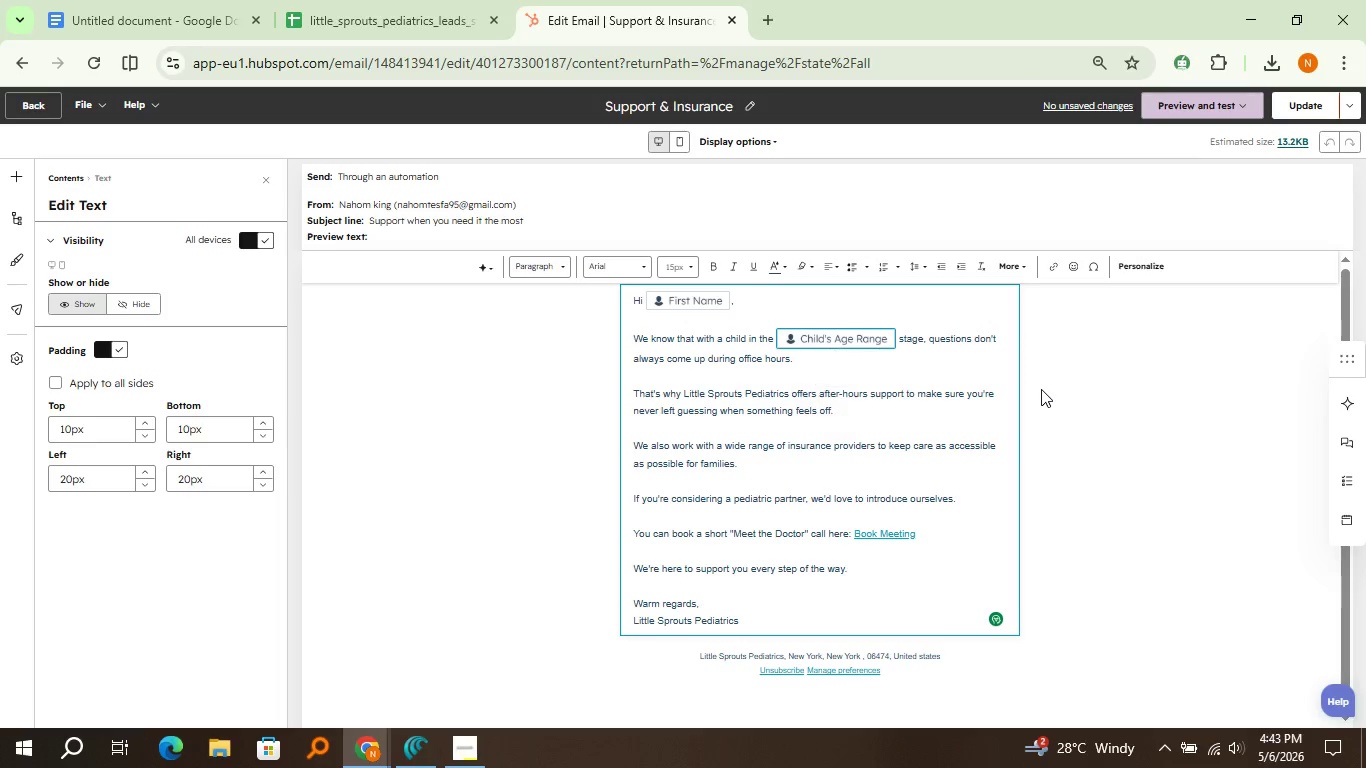 
left_click([1041, 389])
 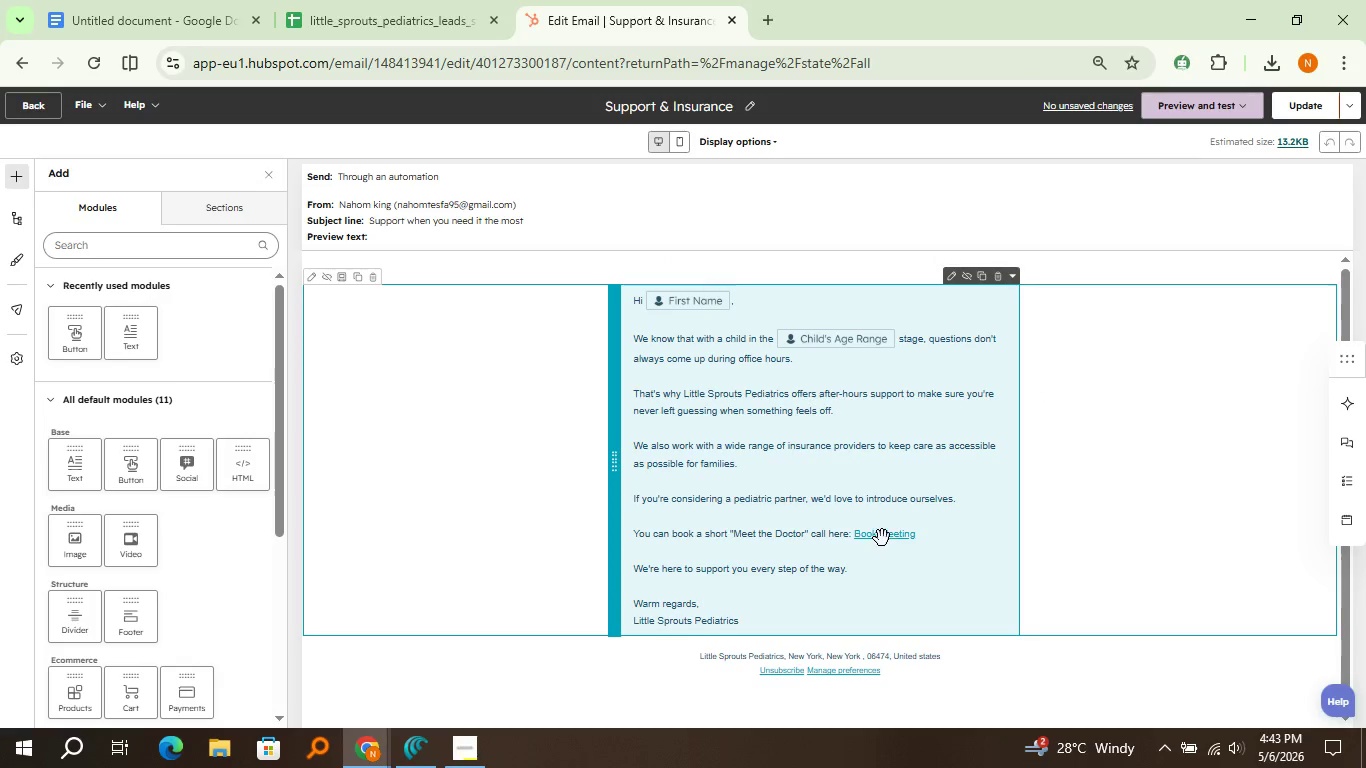 
left_click([882, 538])
 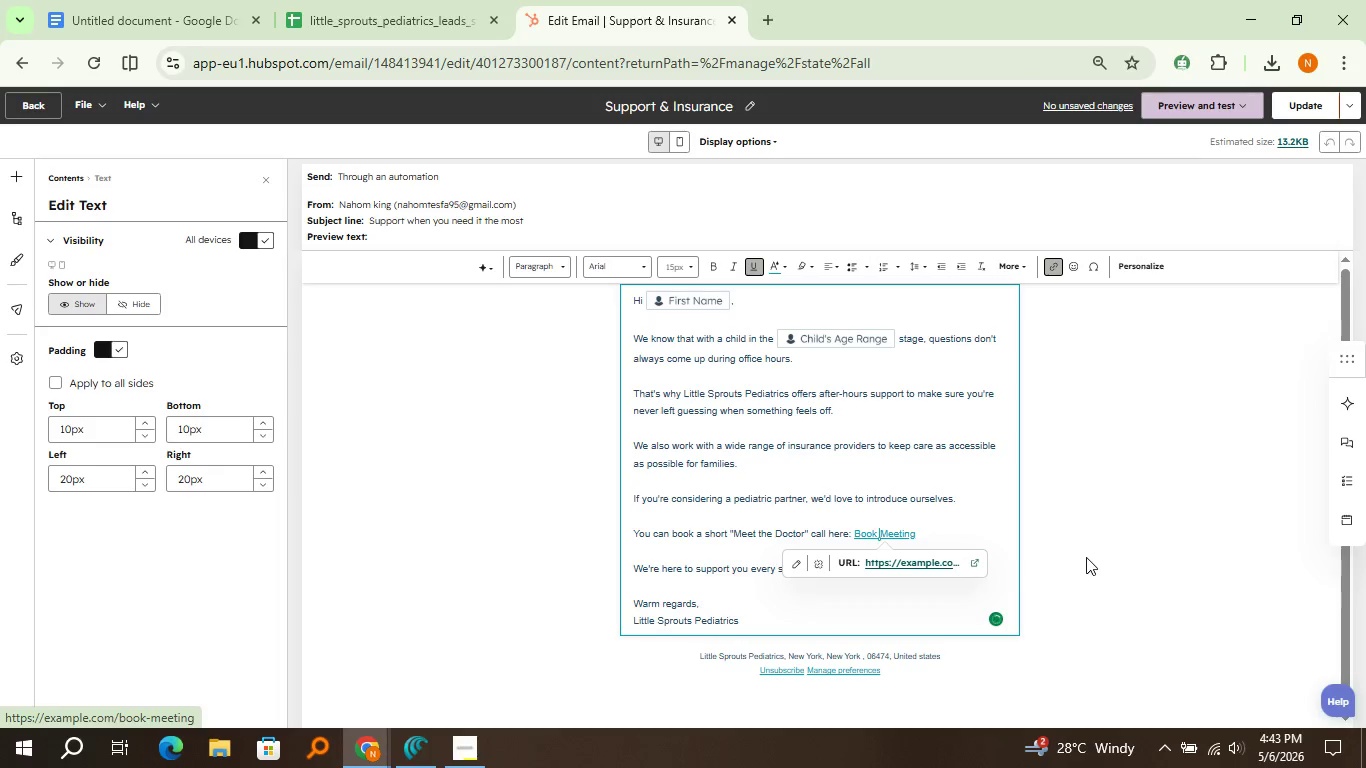 
left_click([1086, 557])
 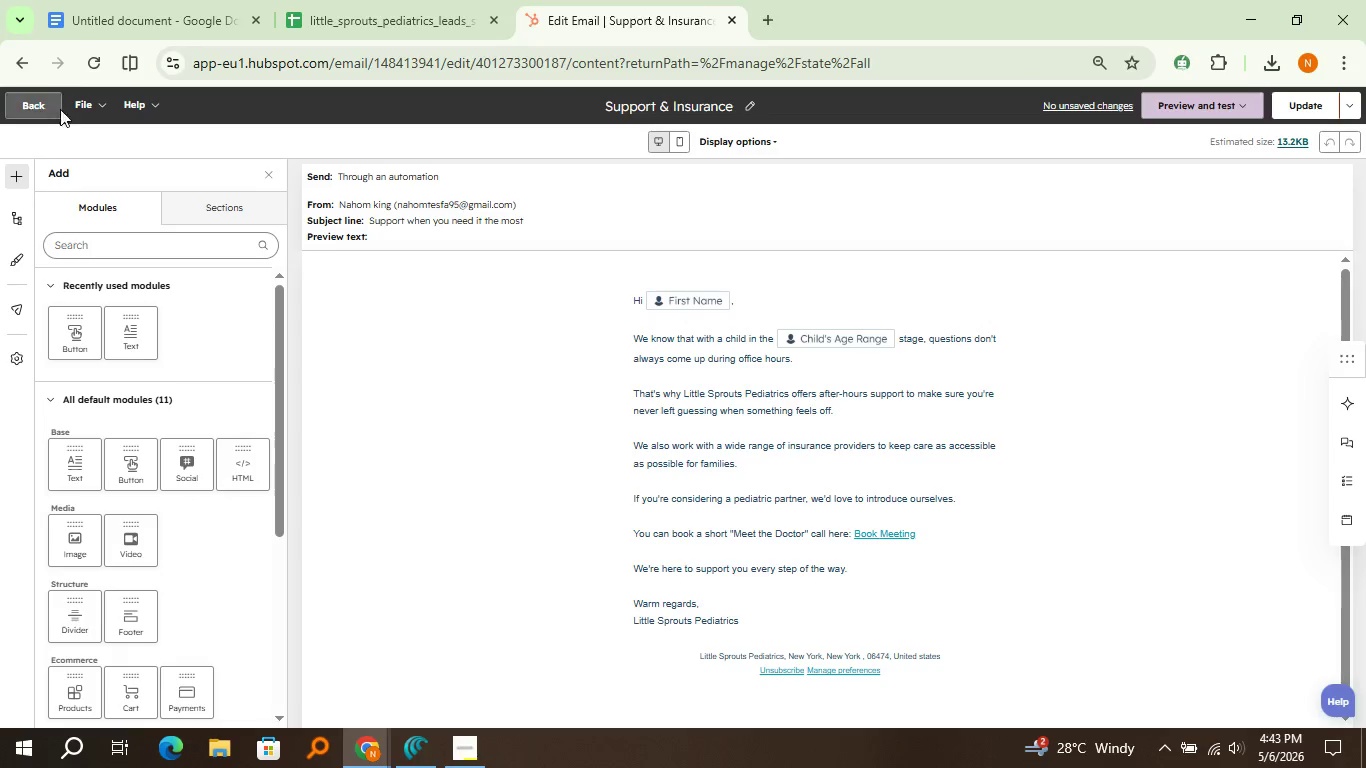 
left_click([60, 109])
 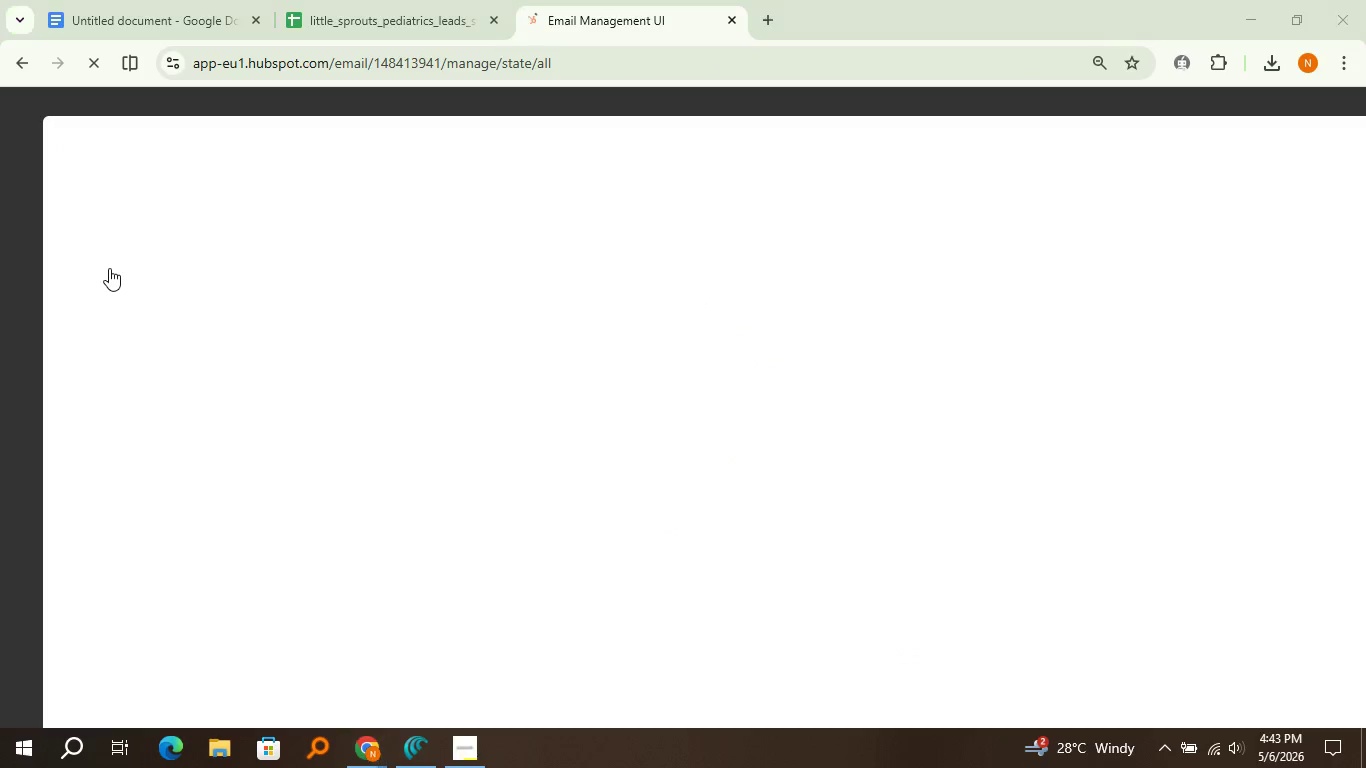 
left_click([109, 268])
 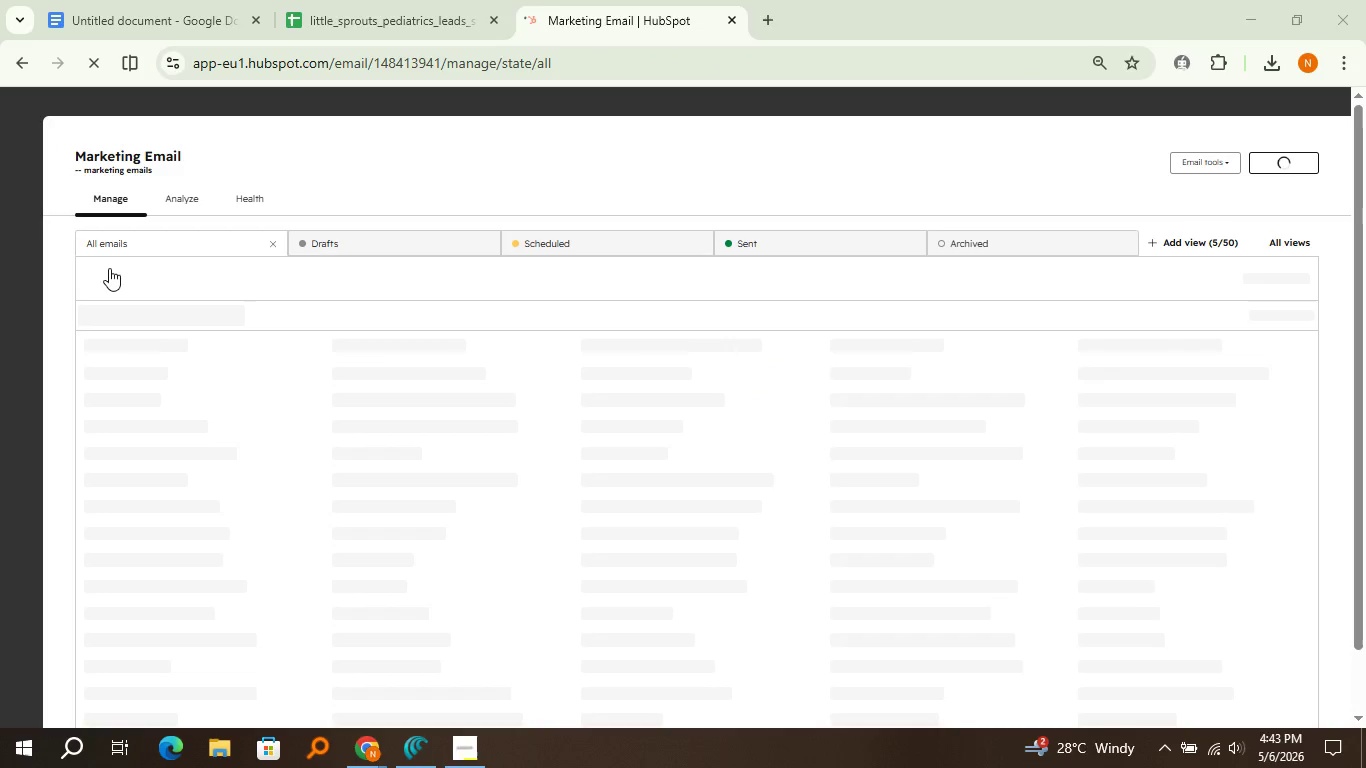 
left_click([109, 268])
 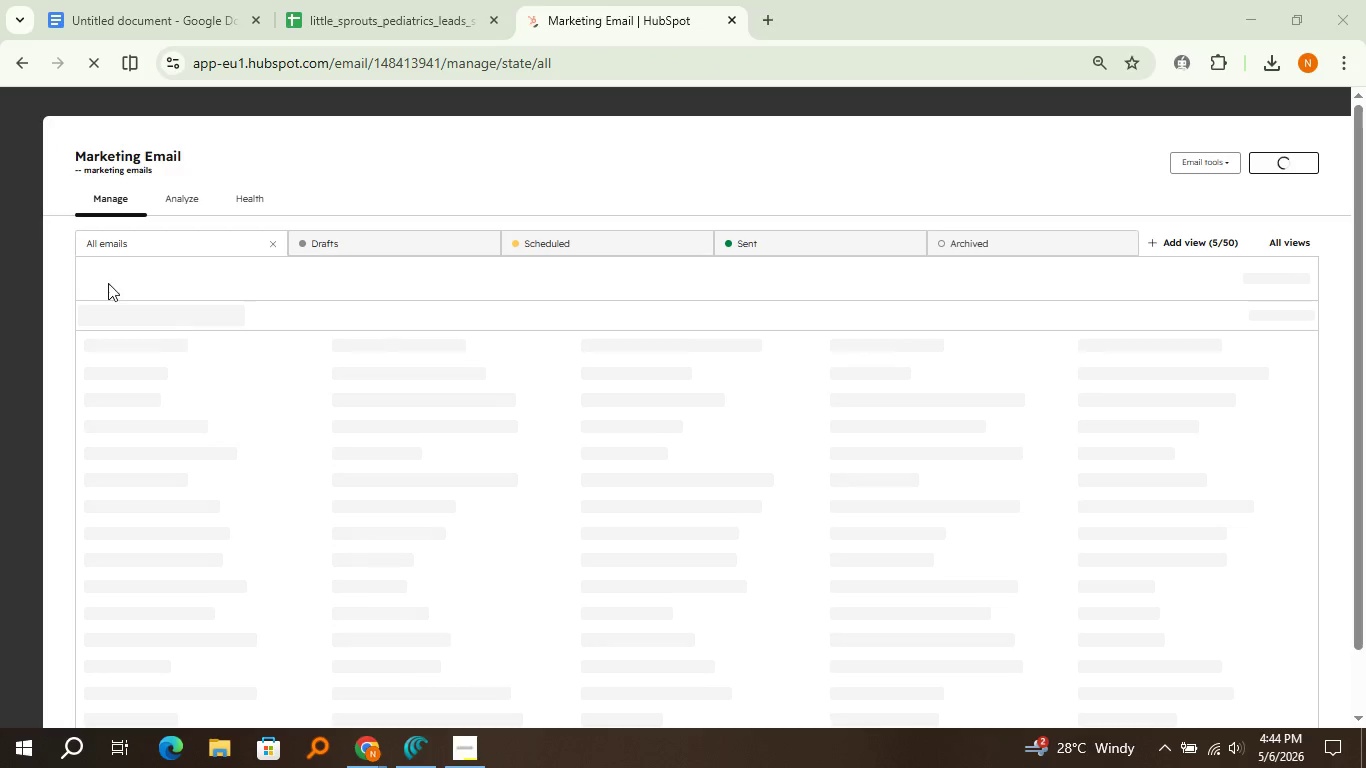 
left_click([108, 251])
 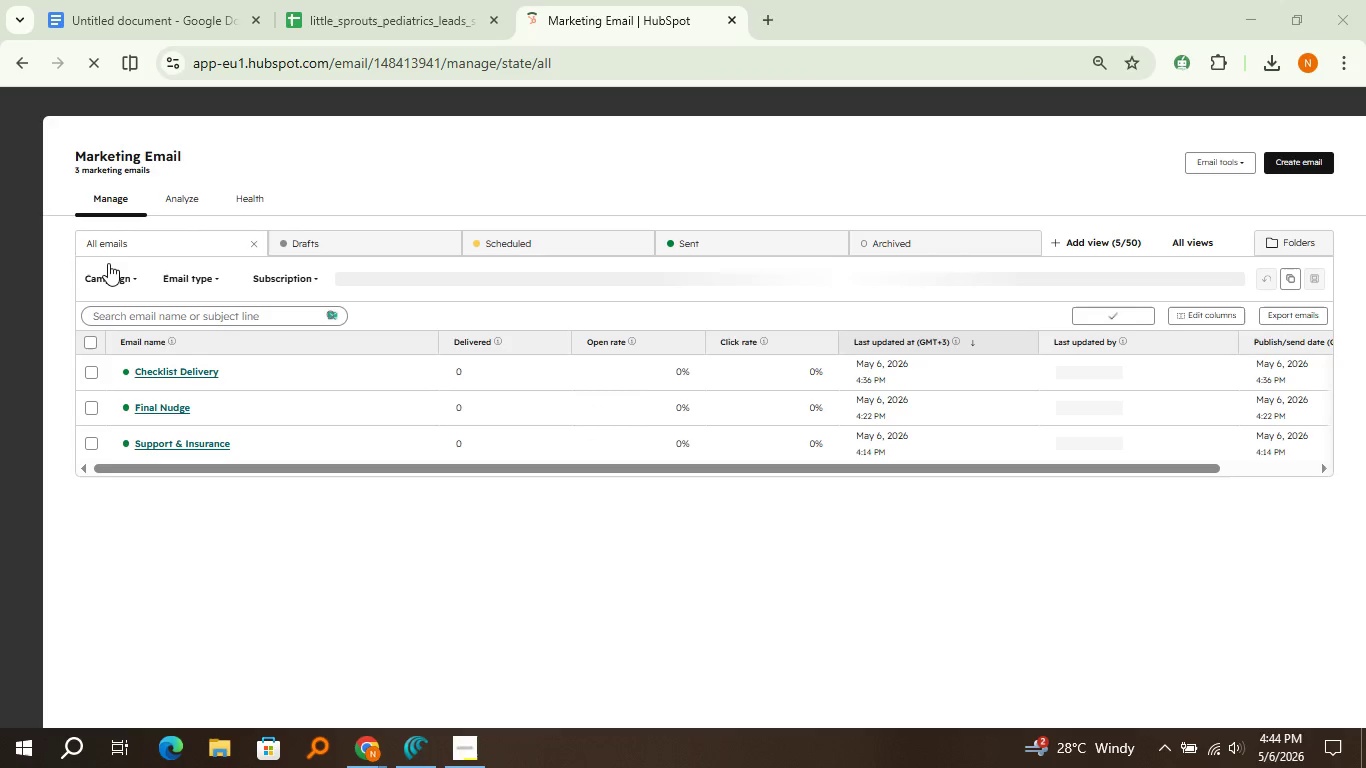 
left_click([108, 263])
 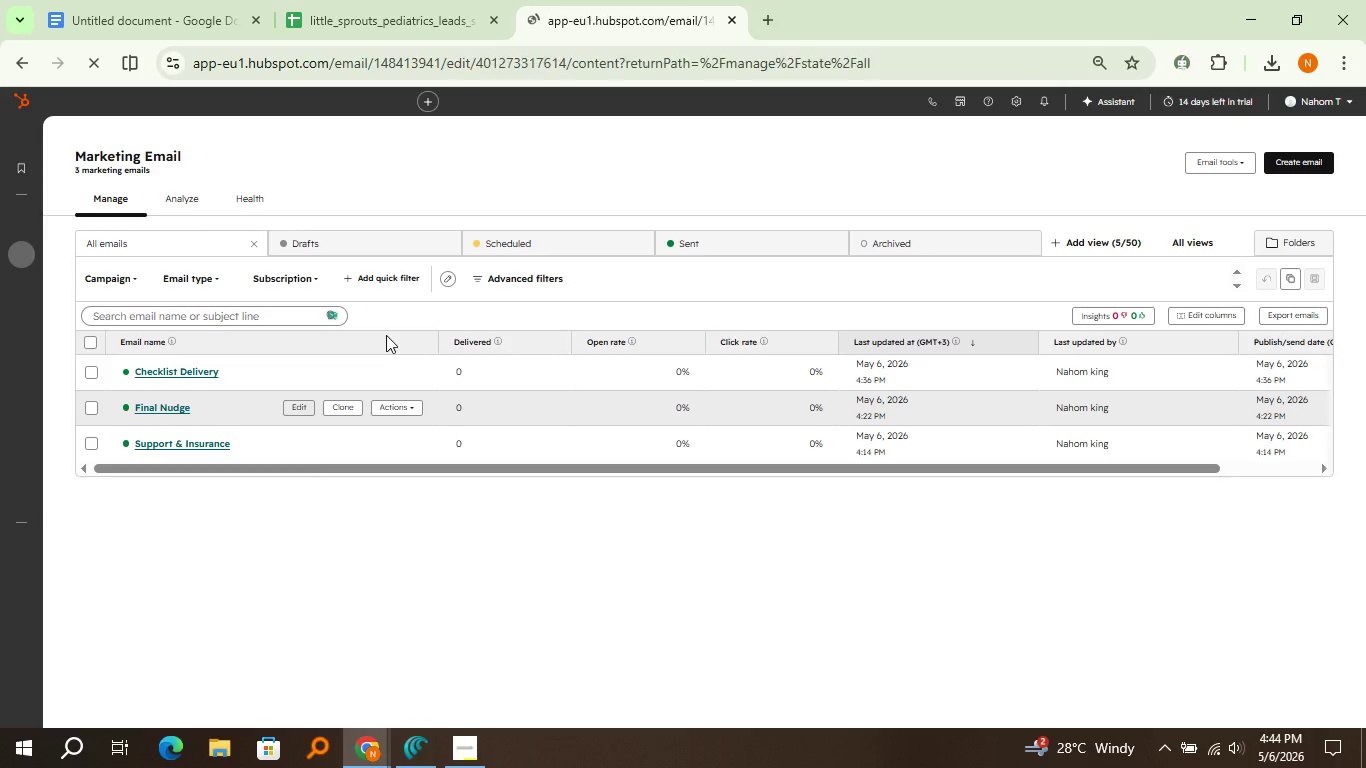 
mouse_move([411, 333])
 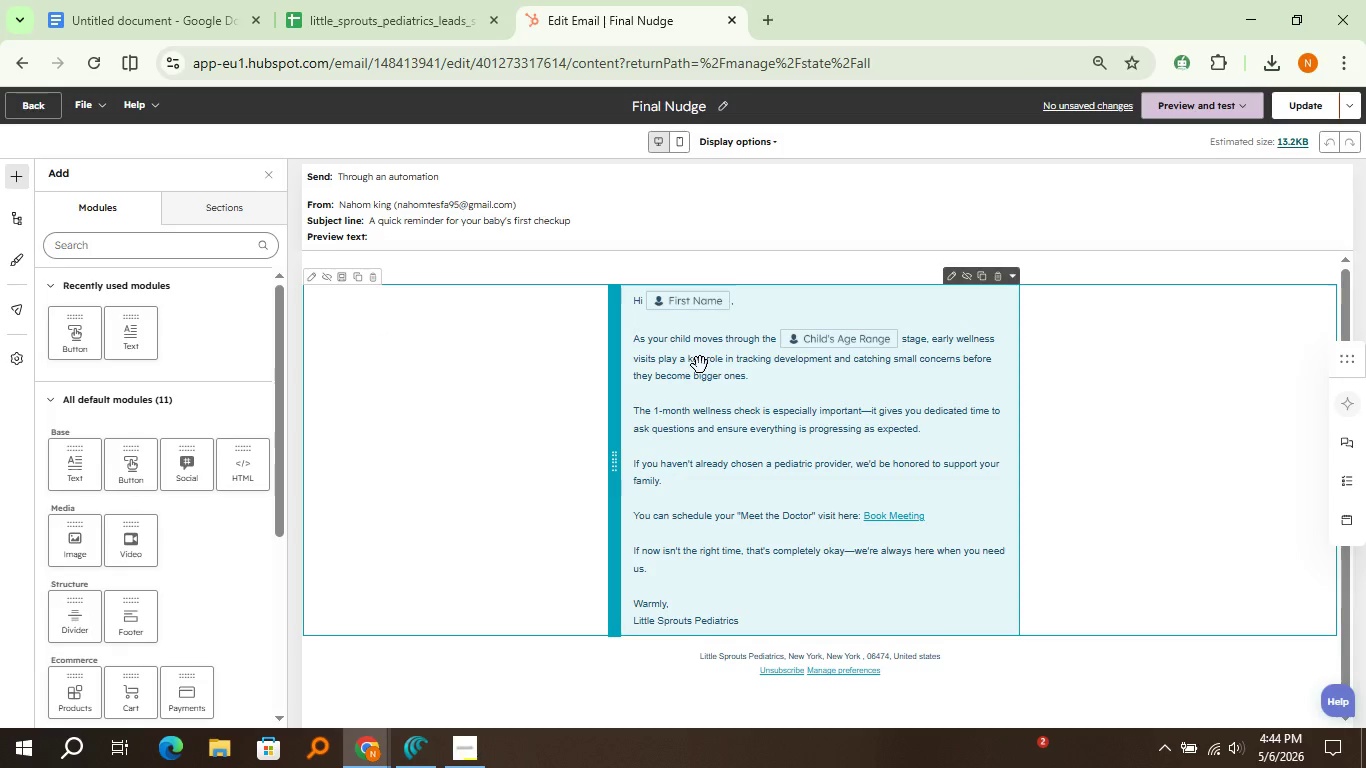 
left_click([700, 365])
 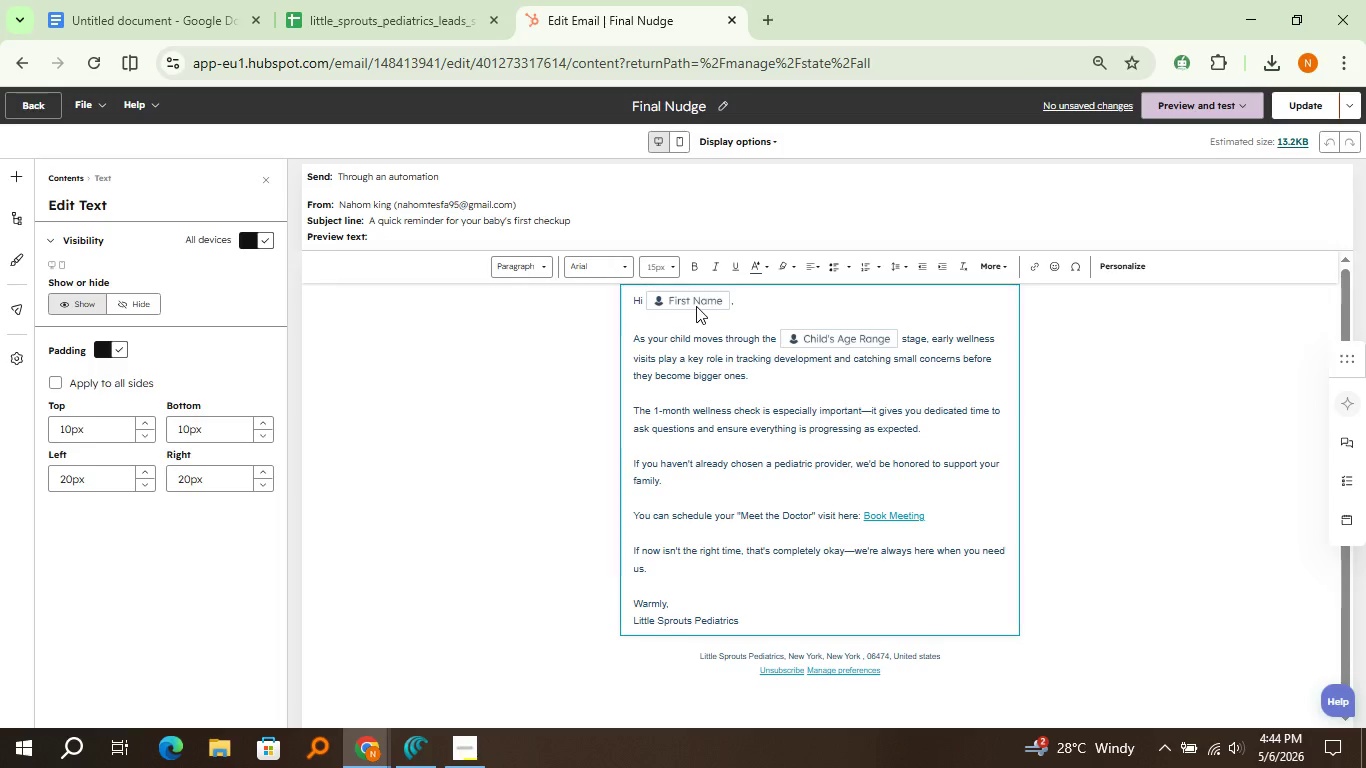 
left_click([696, 306])
 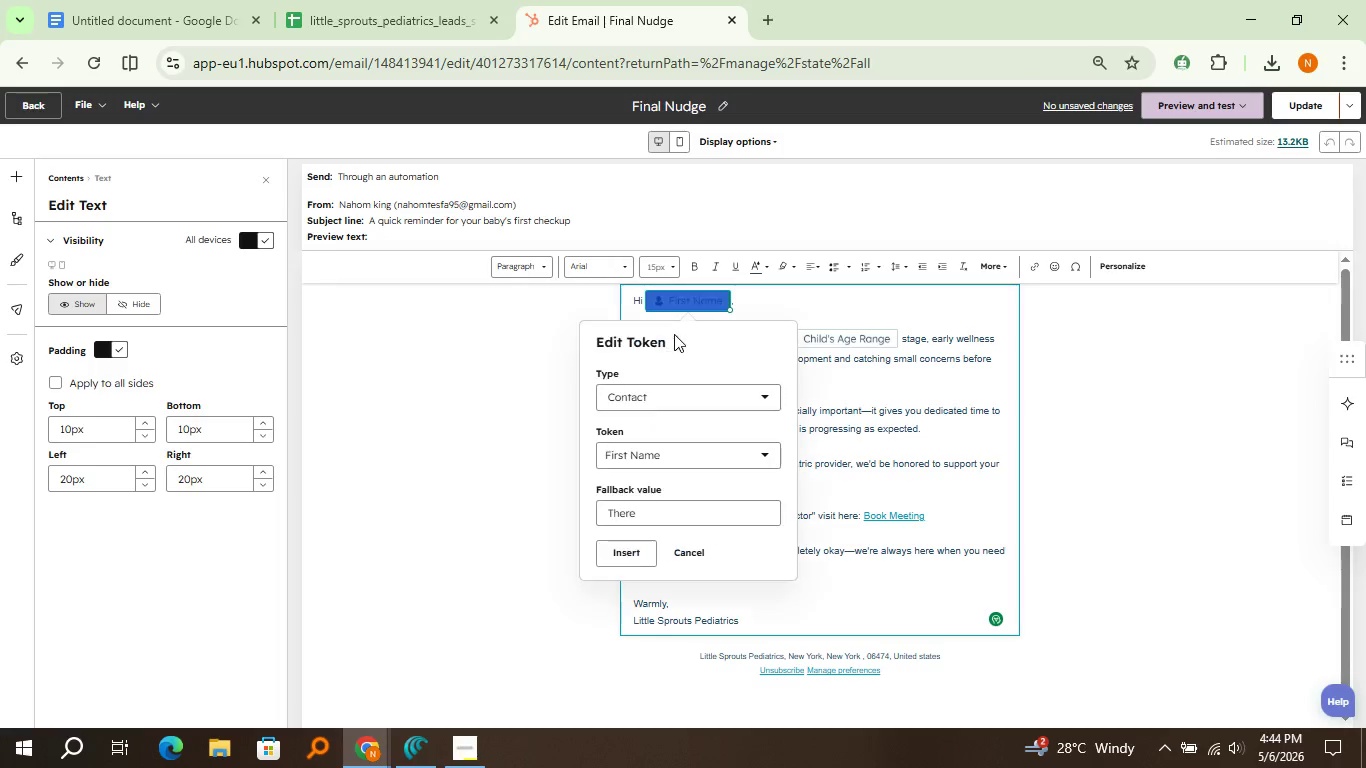 
left_click([674, 334])
 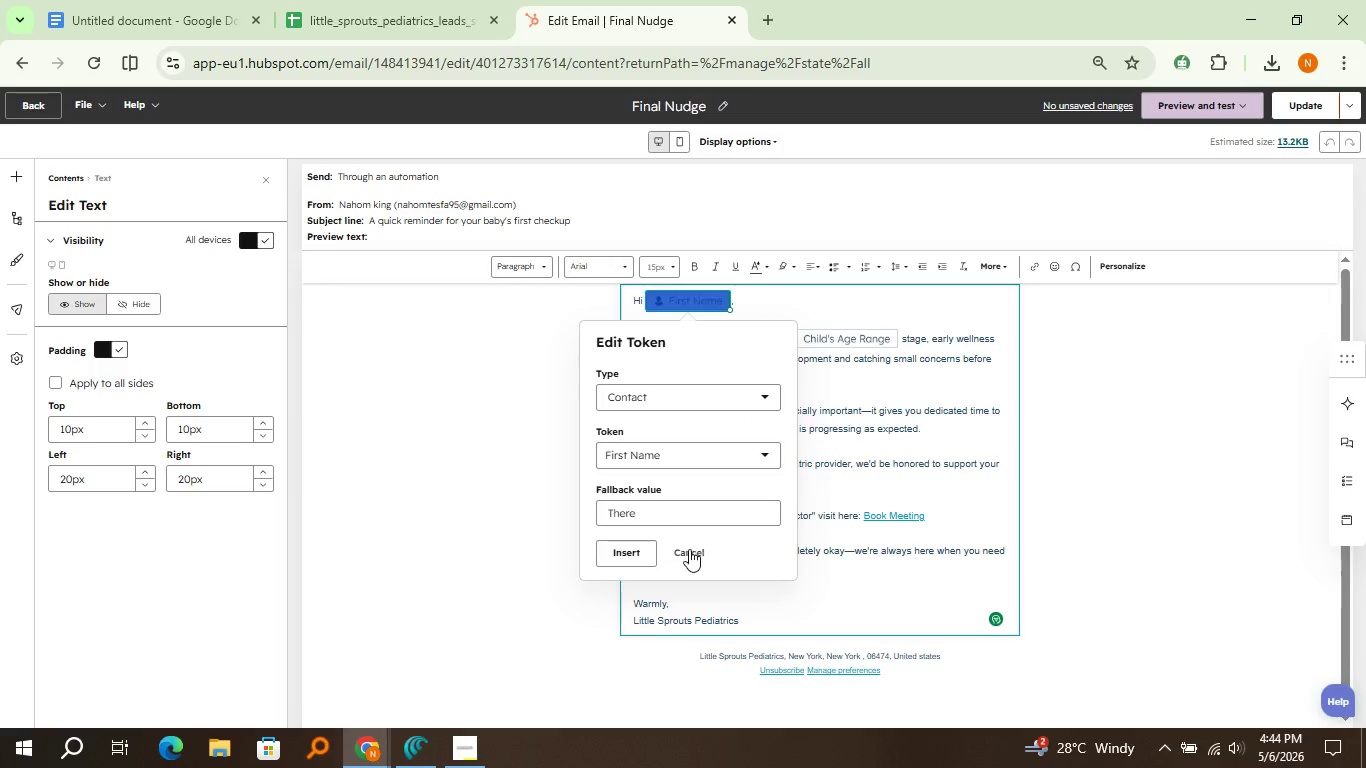 
left_click([689, 549])
 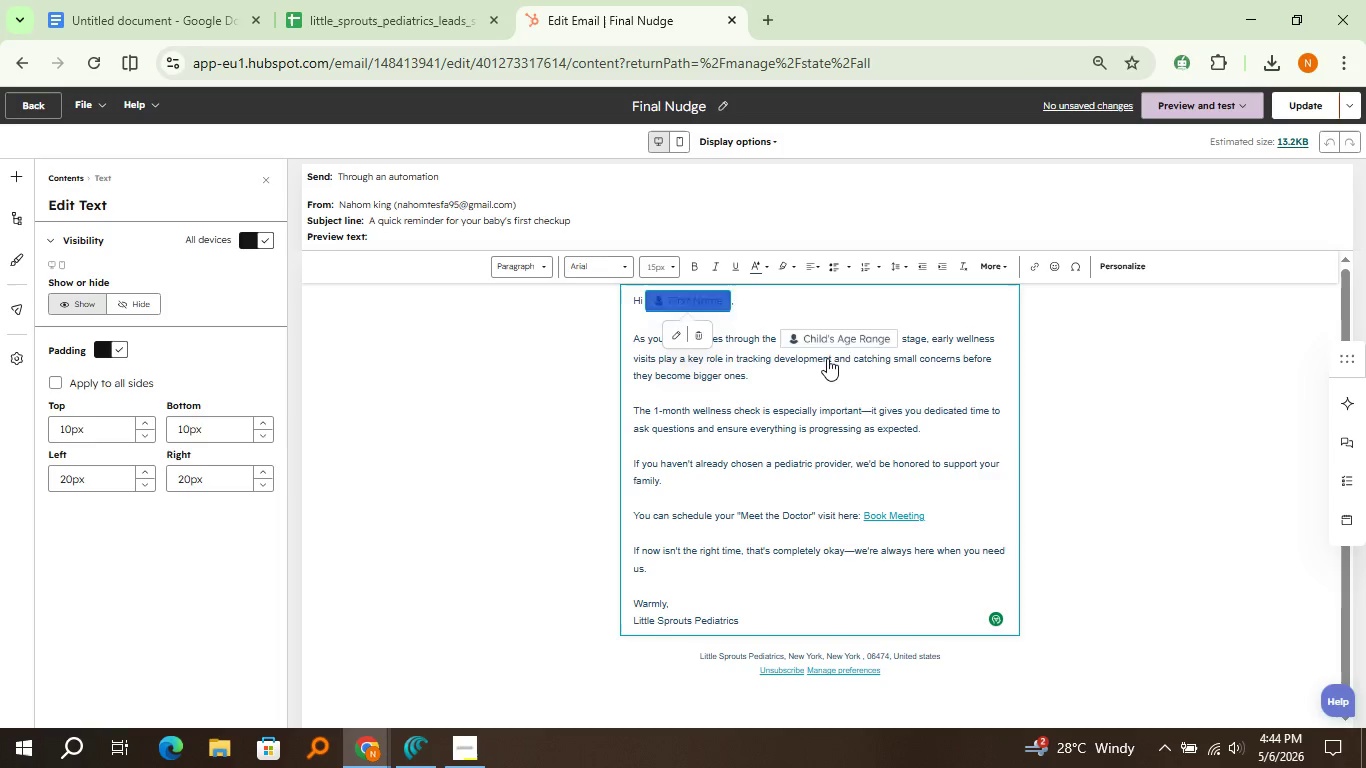 
left_click([827, 342])
 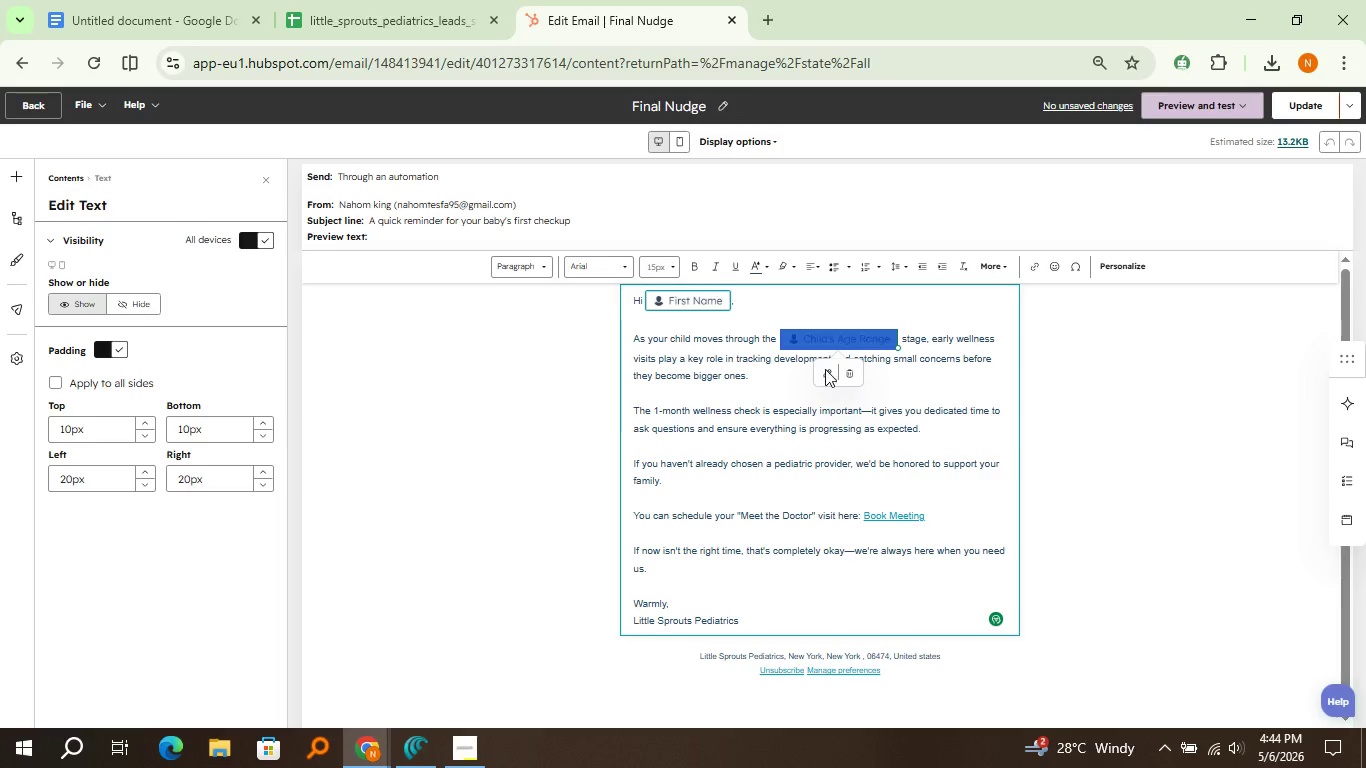 
left_click([825, 369])
 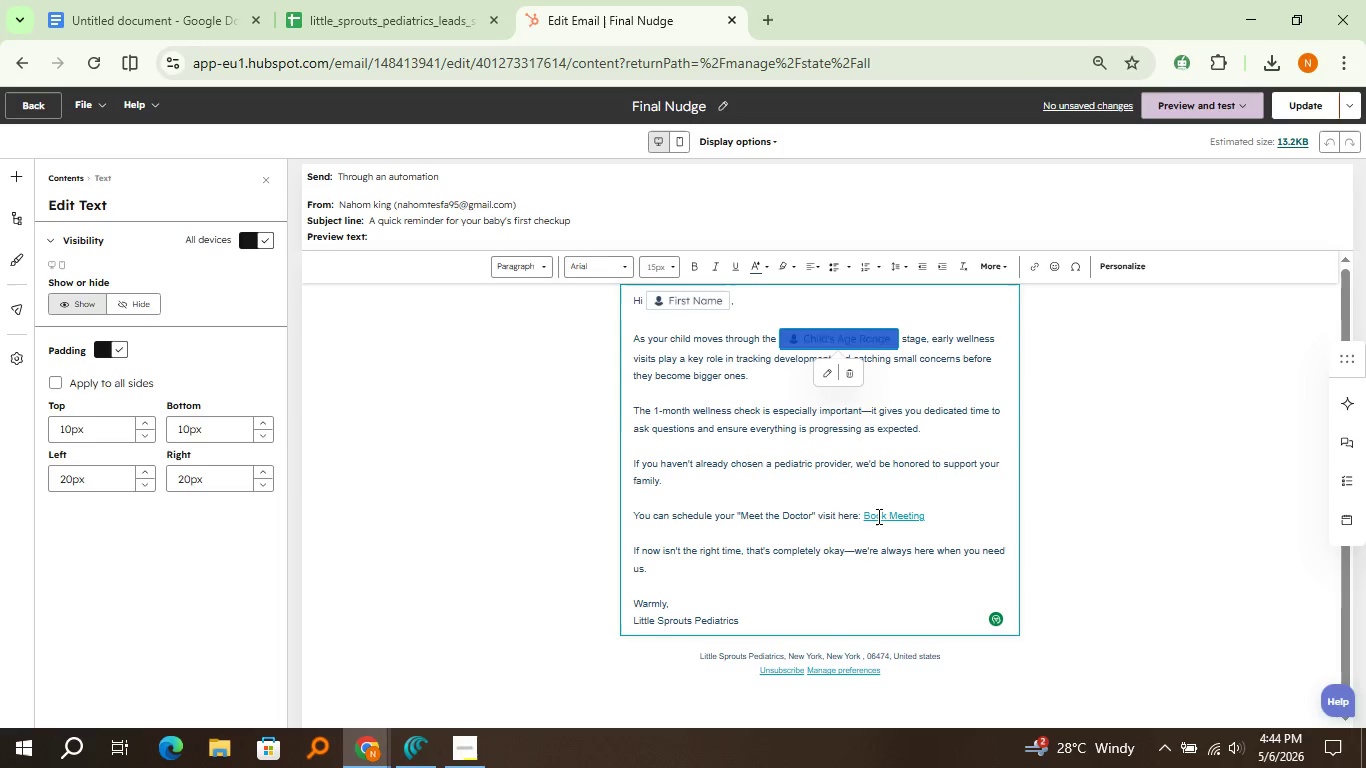 
left_click([884, 516])
 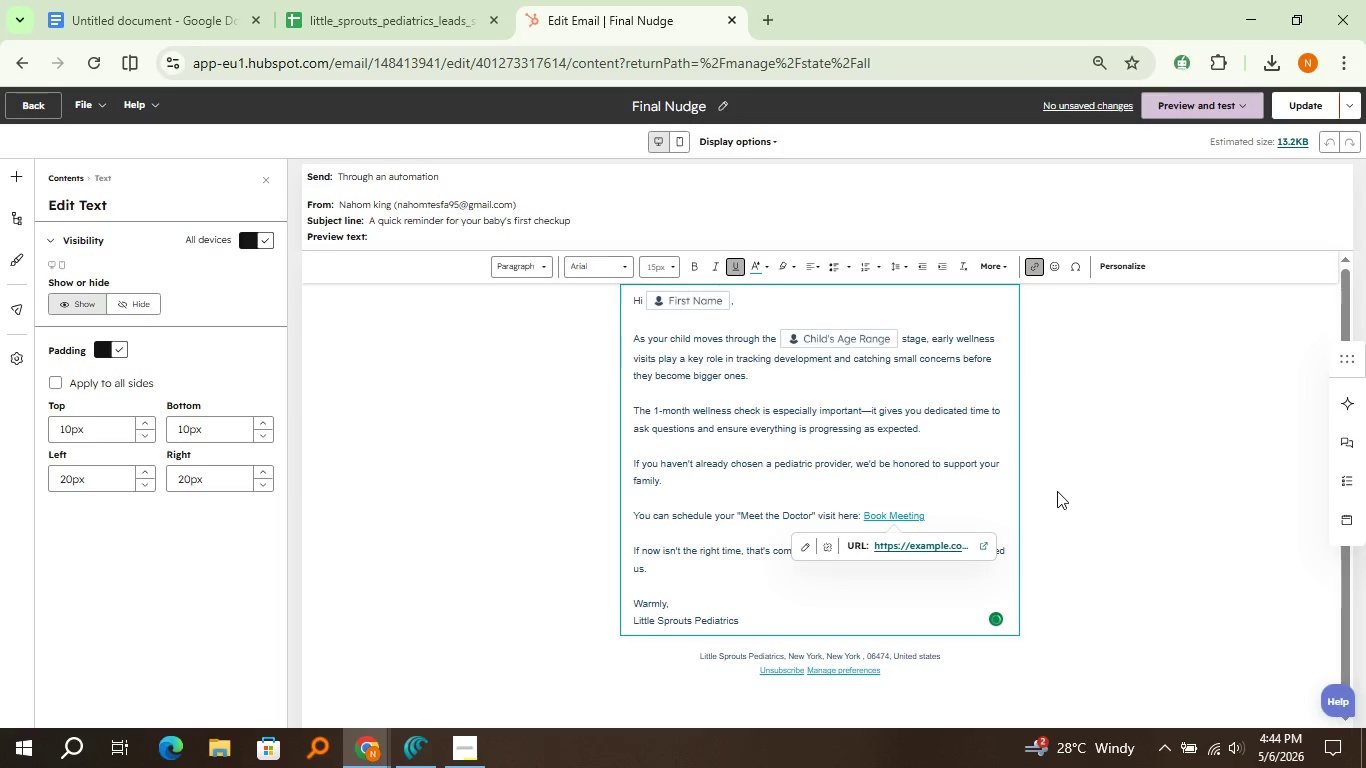 
left_click([1057, 491])
 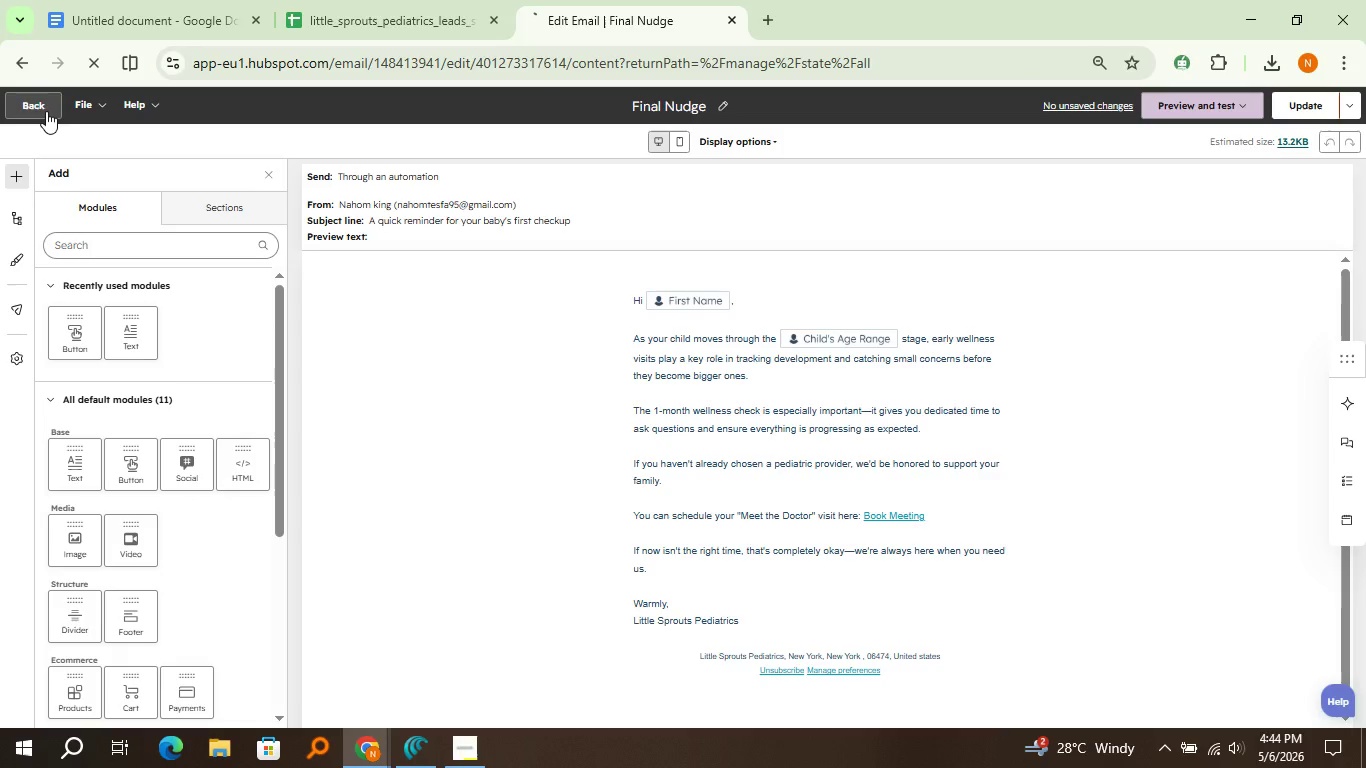 
left_click([45, 112])
 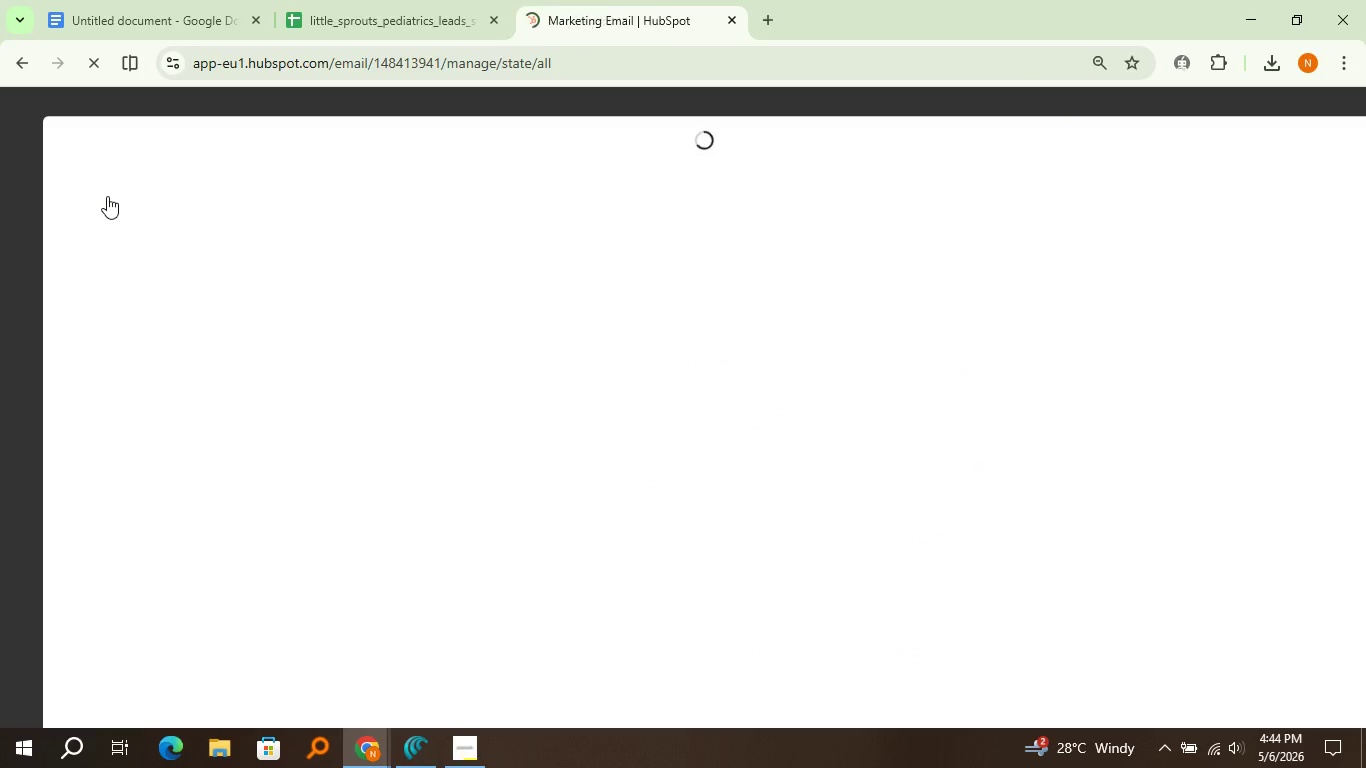 
left_click([107, 196])
 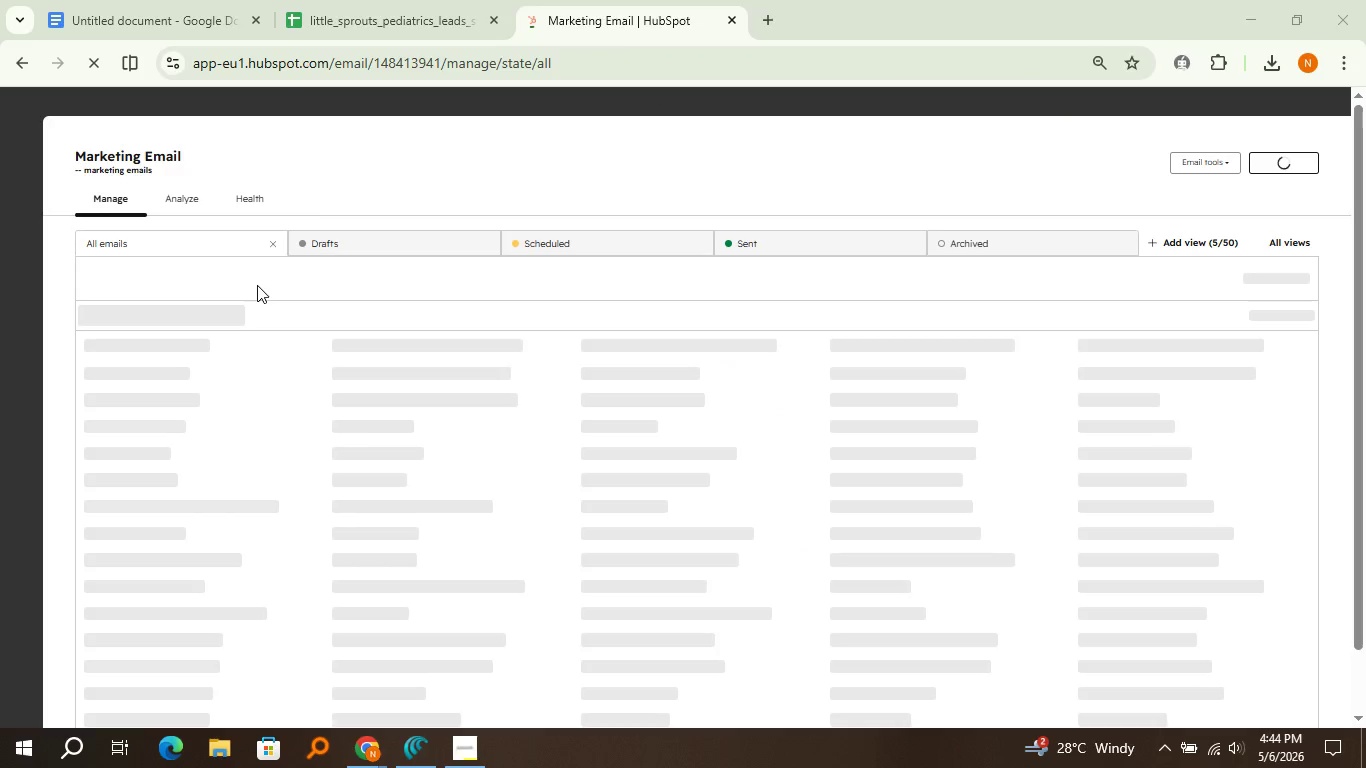 
mouse_move([224, 244])
 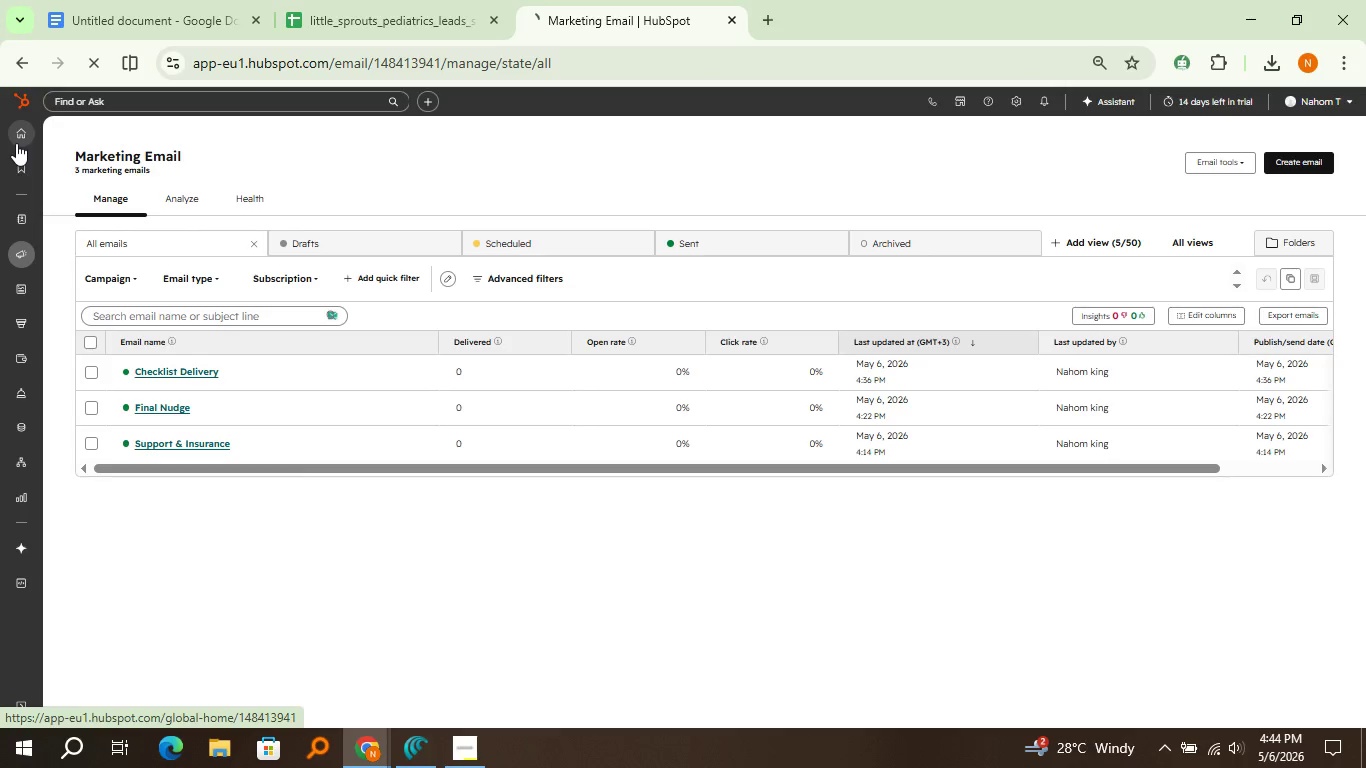 
left_click([16, 143])
 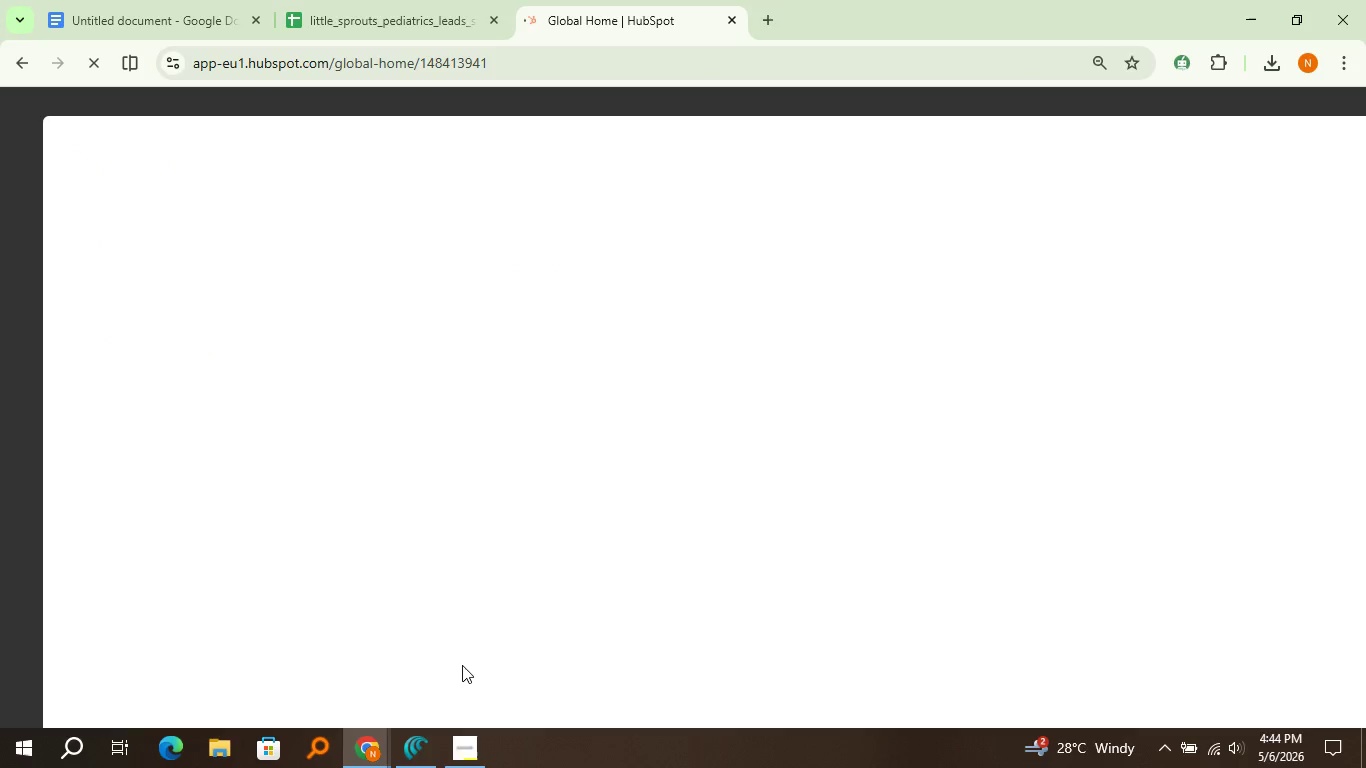 
mouse_move([459, 716])
 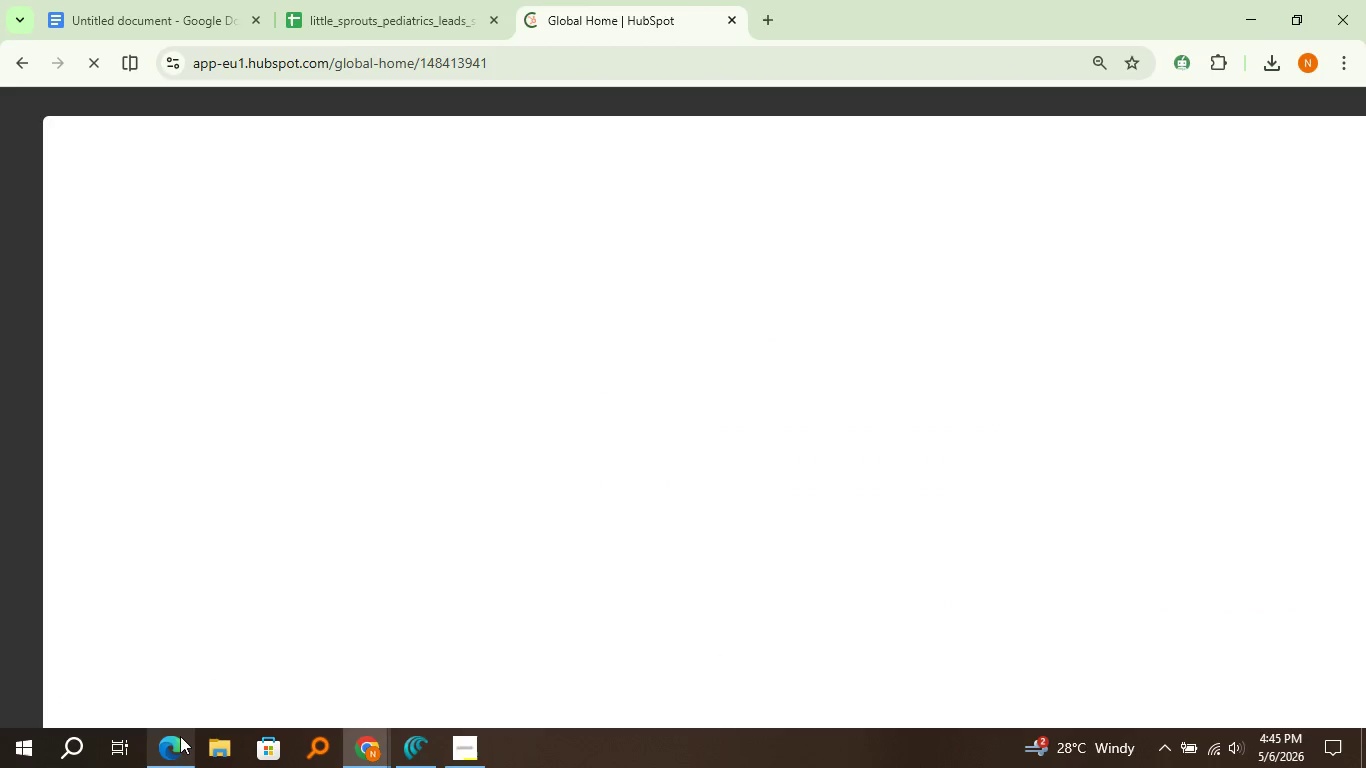 
wait(5.87)
 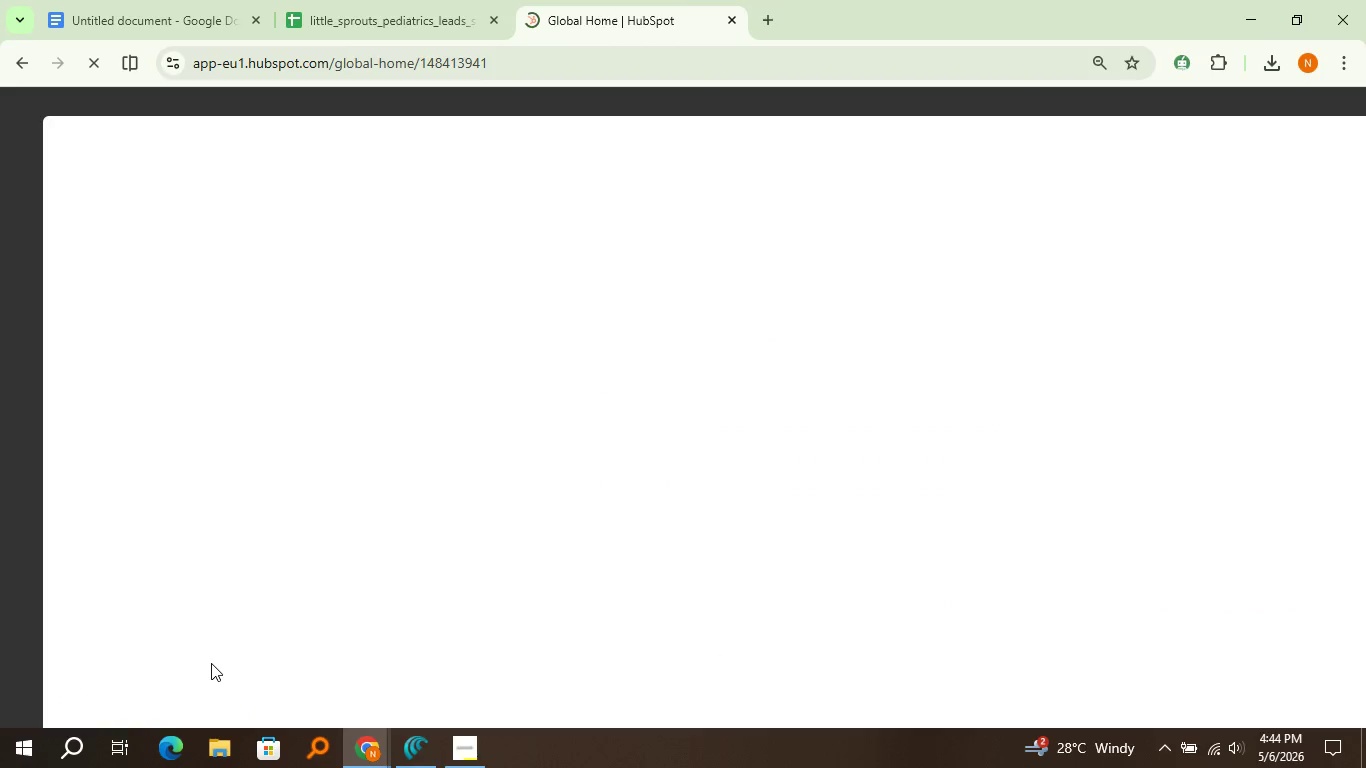 
left_click([190, 719])
 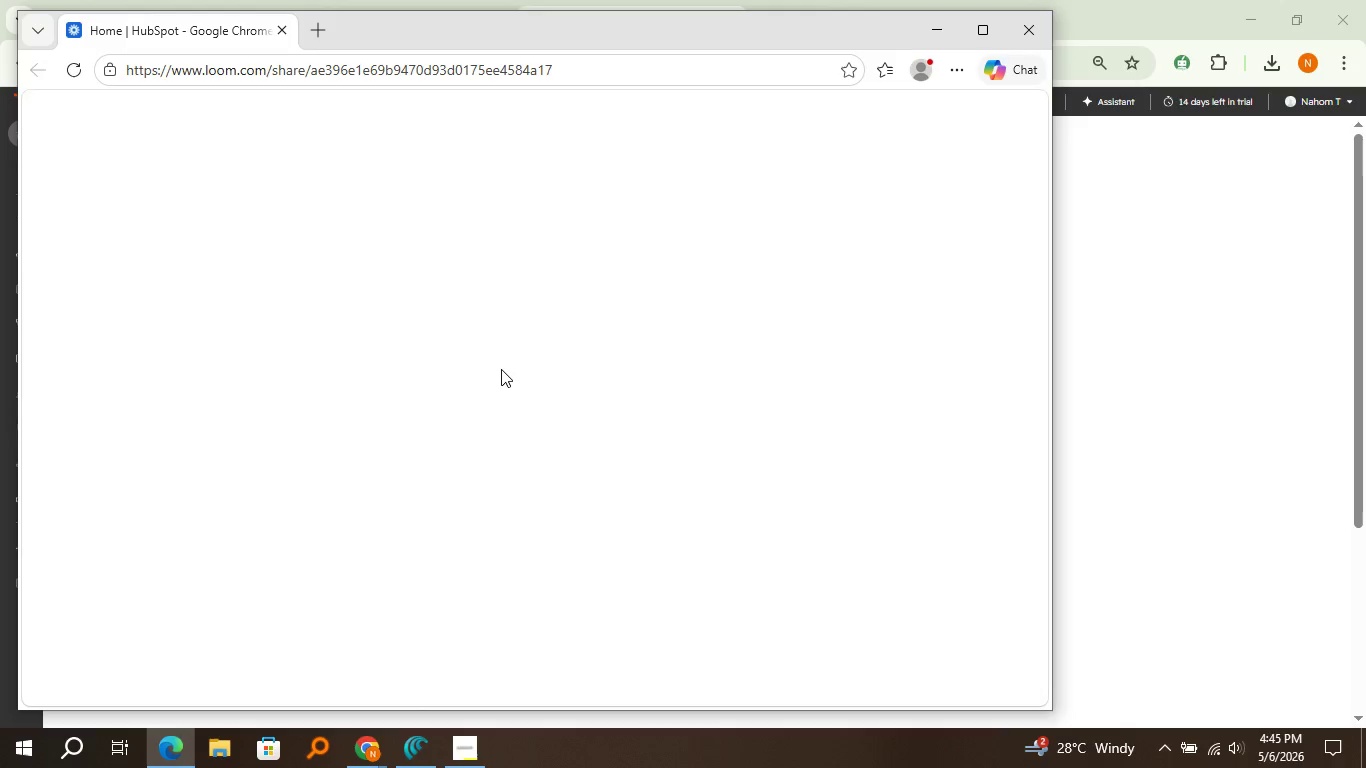 
wait(10.53)
 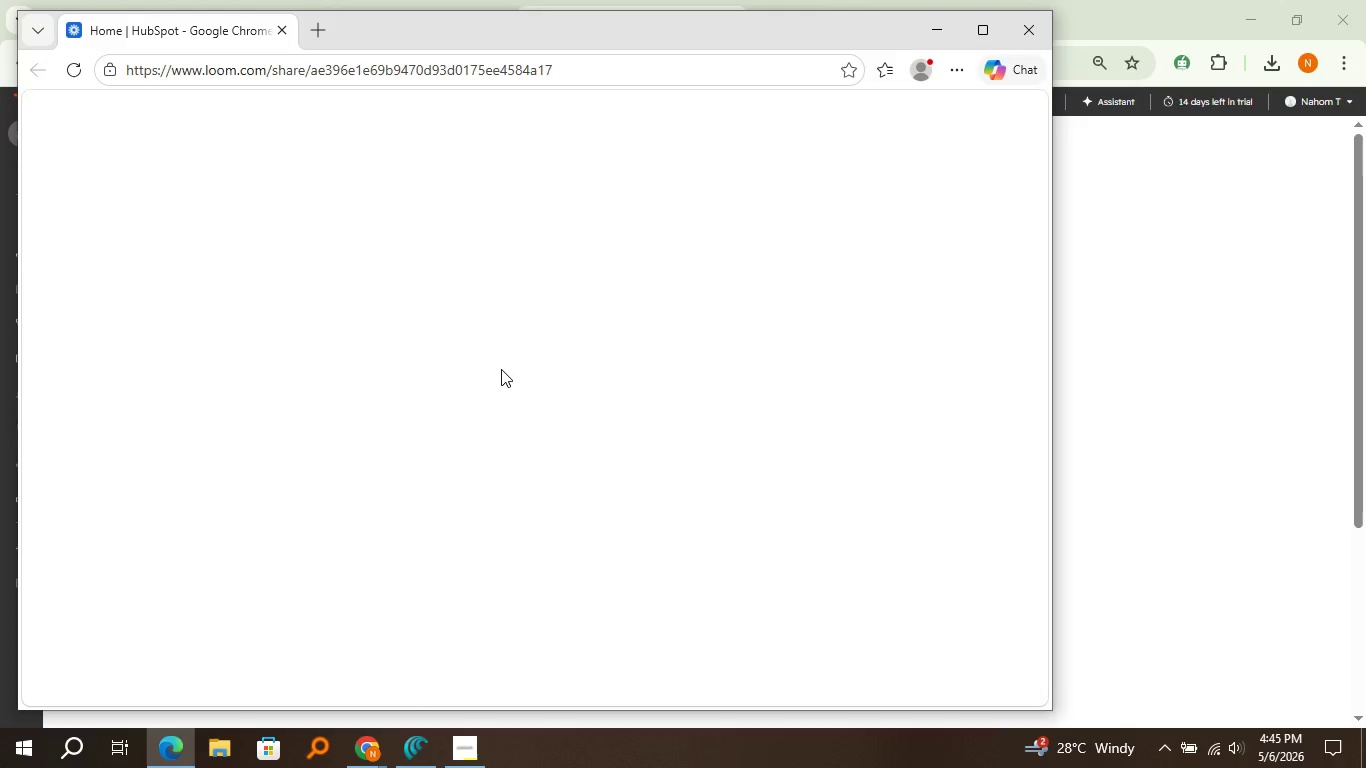 
left_click([917, 246])
 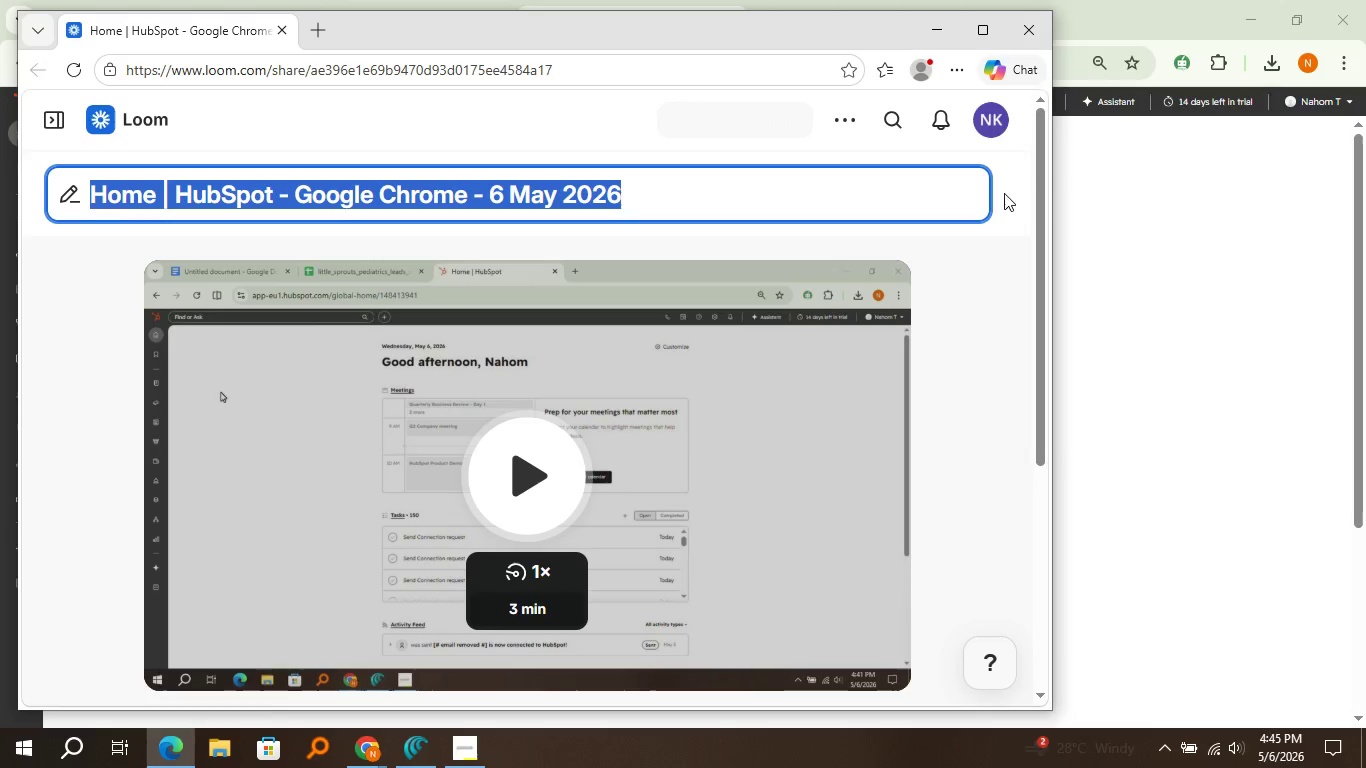 
left_click([1006, 191])
 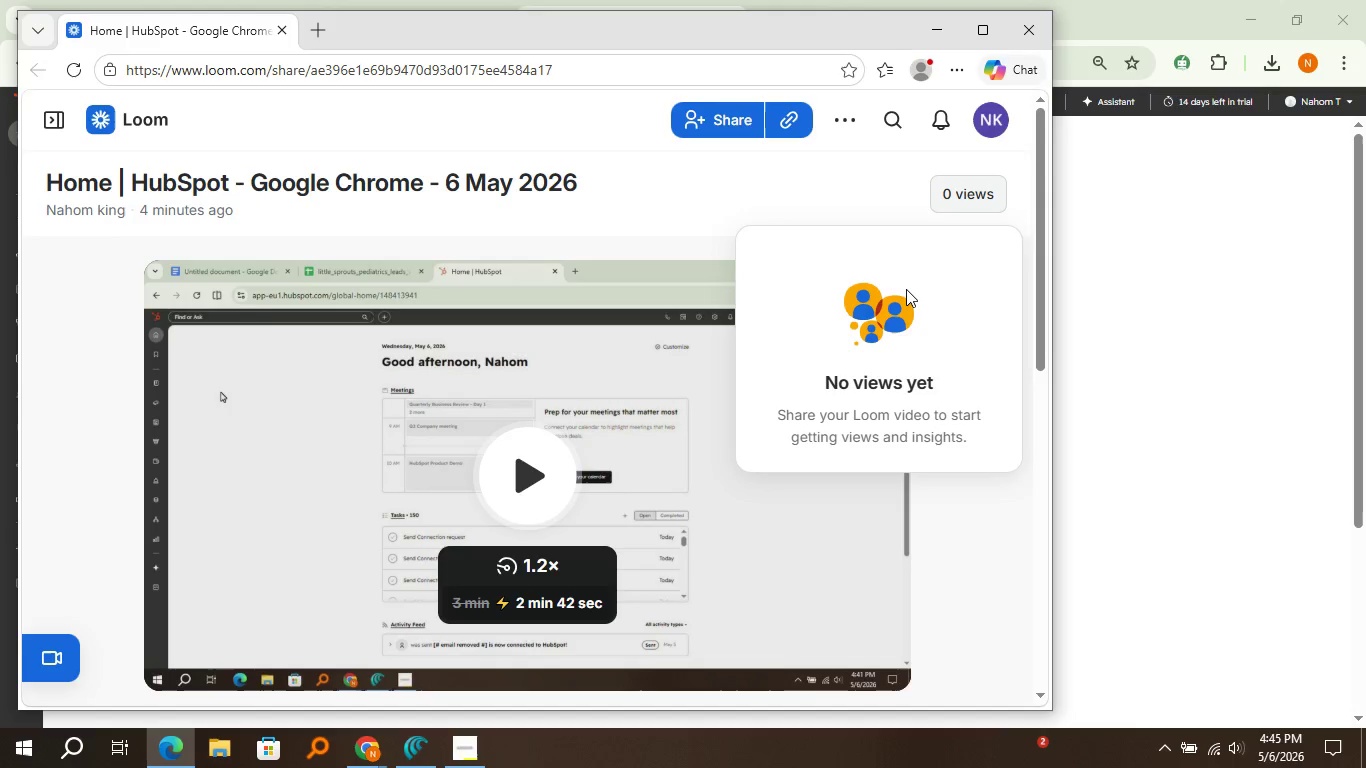 
scroll: coordinate [906, 289], scroll_direction: down, amount: 1.0
 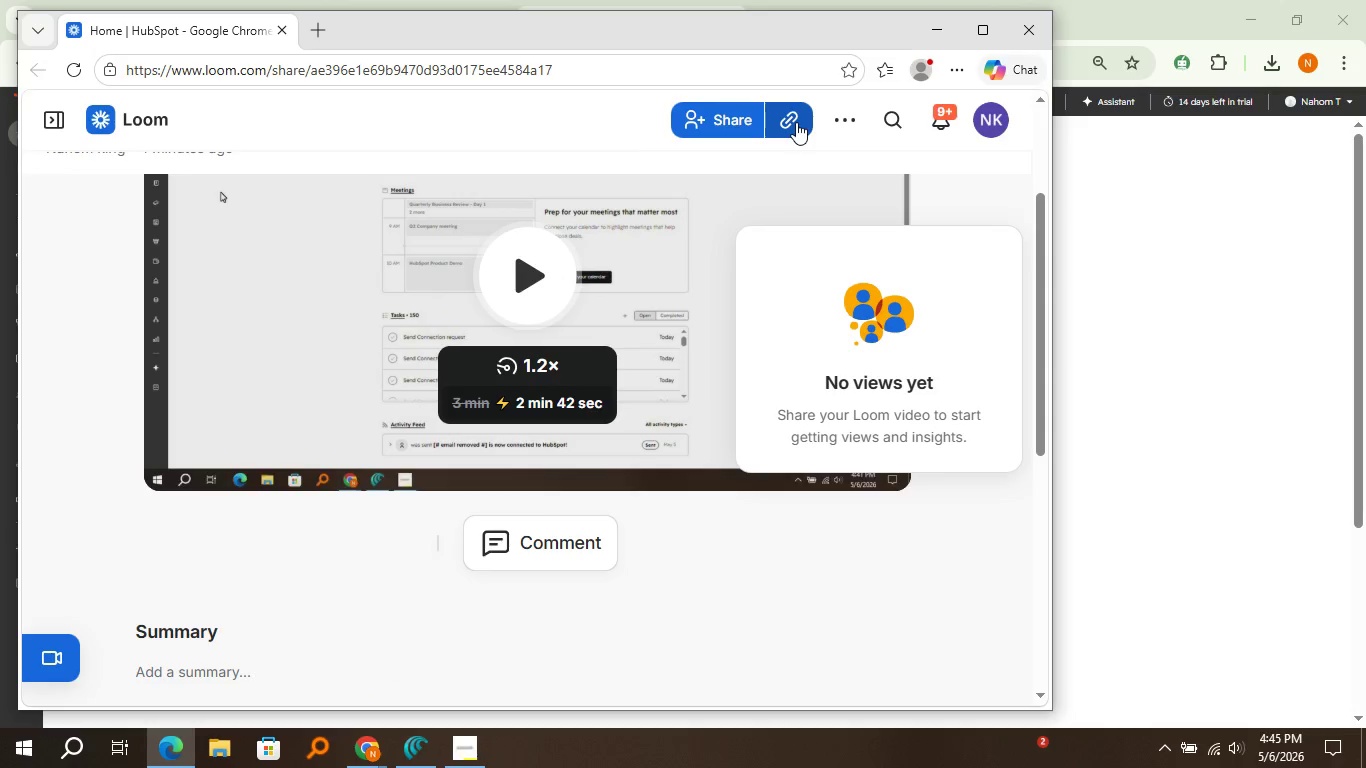 